 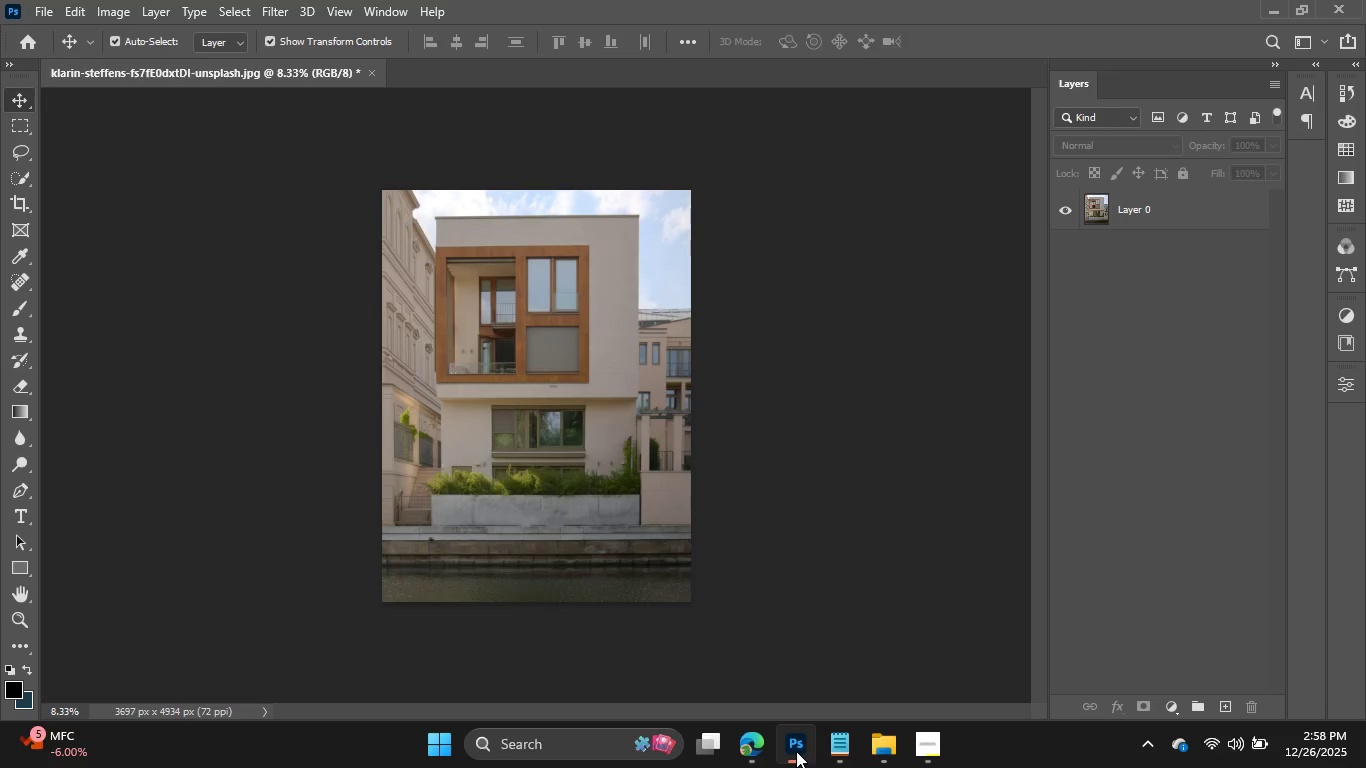 
key(Control+Equal)
 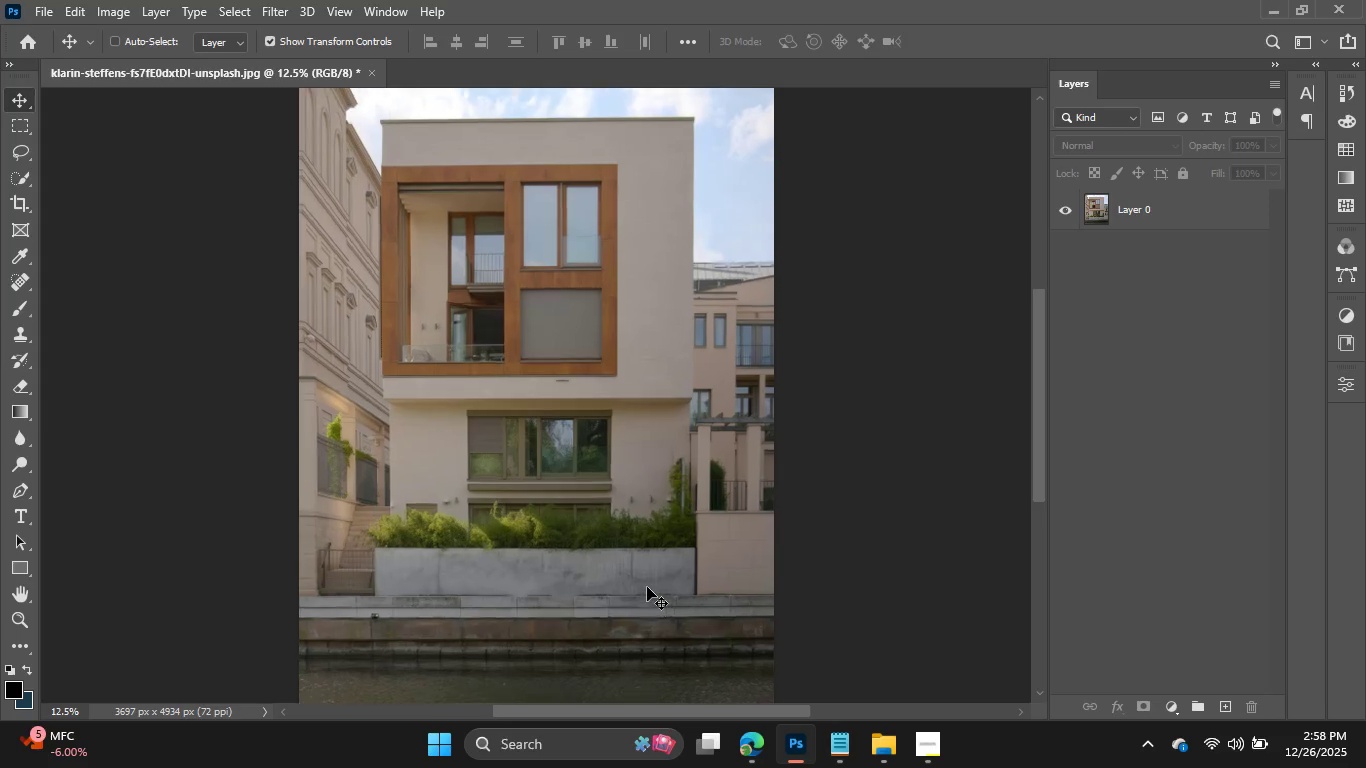 
key(Control+Equal)
 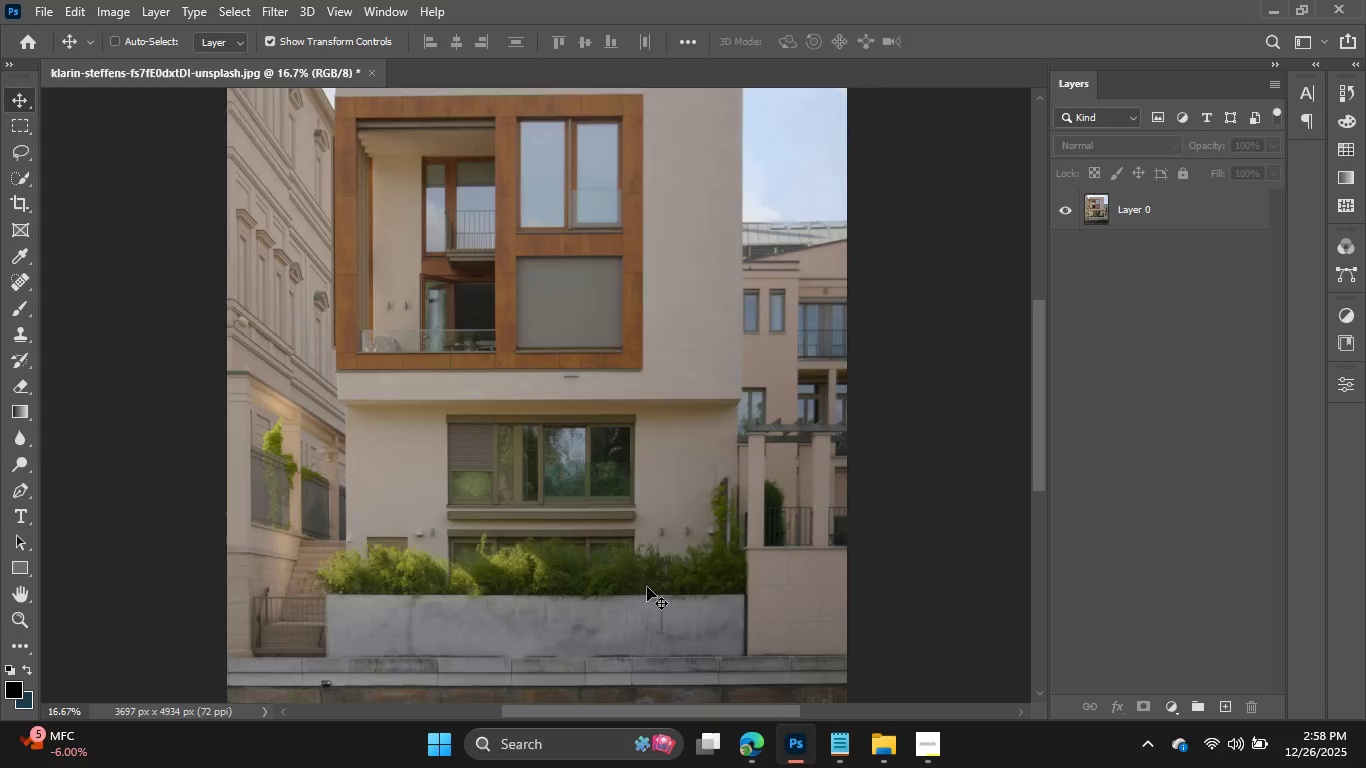 
key(Control+Equal)
 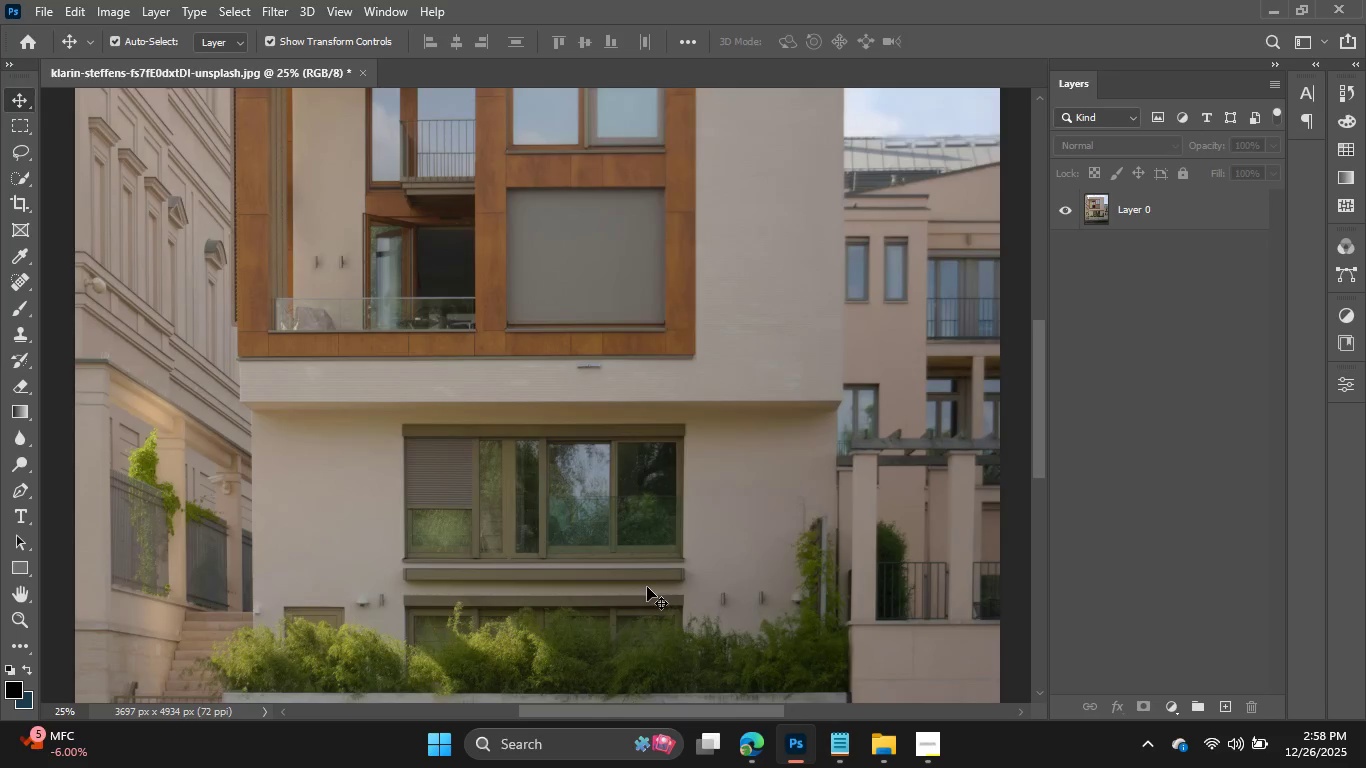 
scroll: coordinate [647, 587], scroll_direction: down, amount: 10.0
 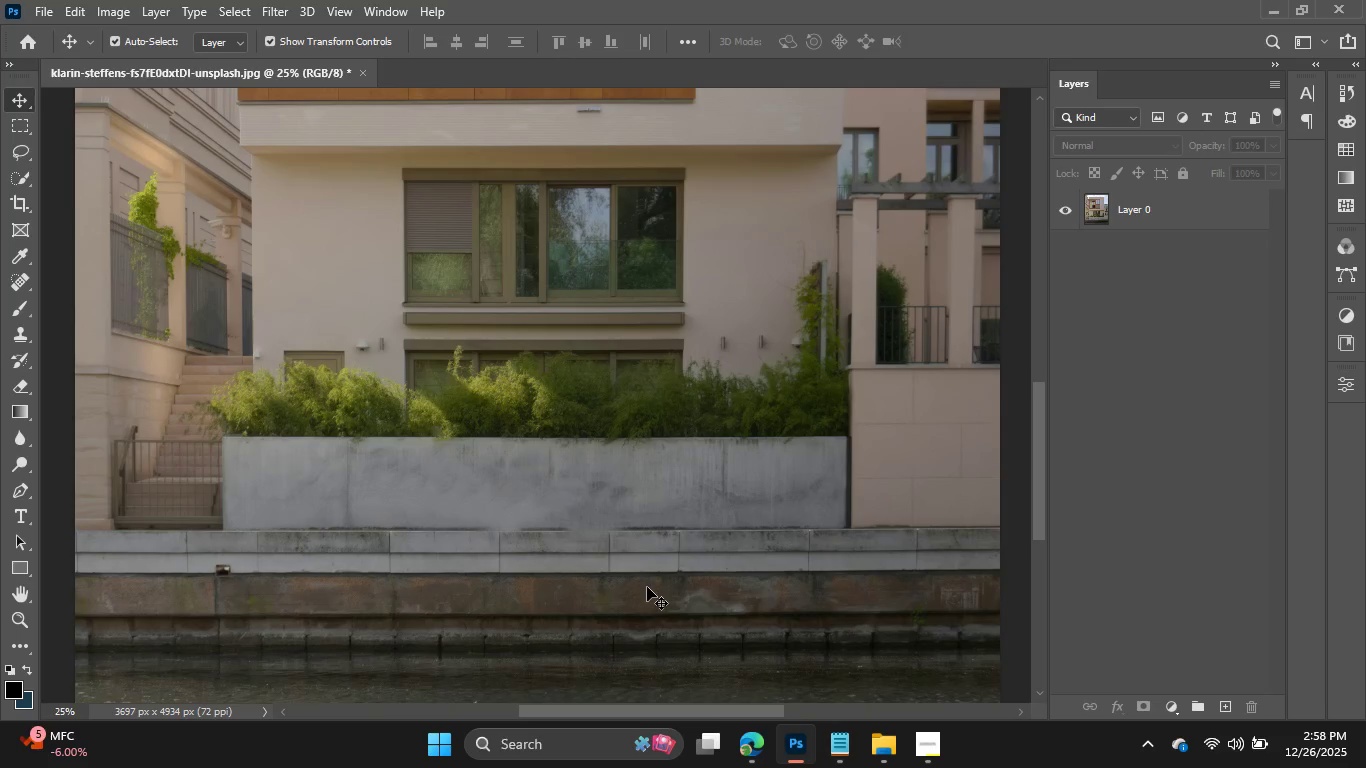 
key(Control+Equal)
 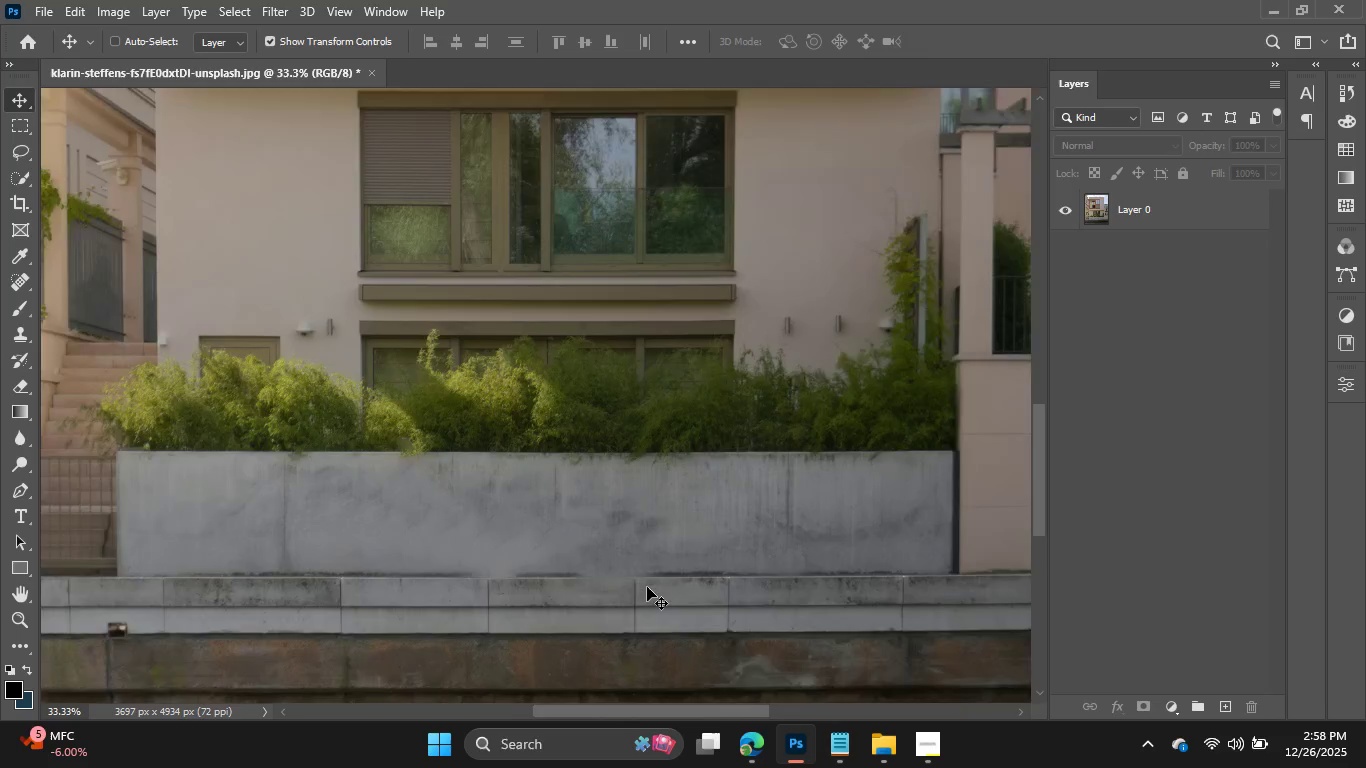 
key(Control+Equal)
 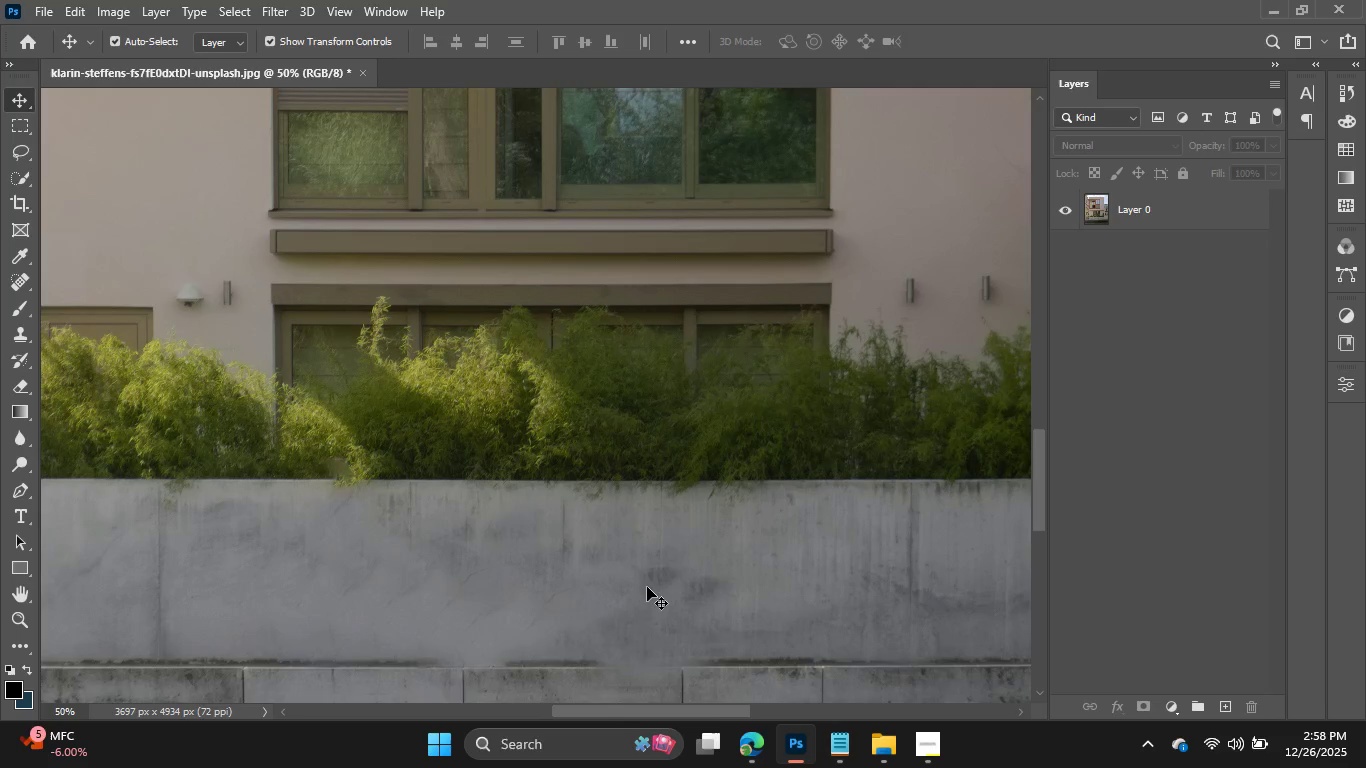 
scroll: coordinate [647, 587], scroll_direction: down, amount: 3.0
 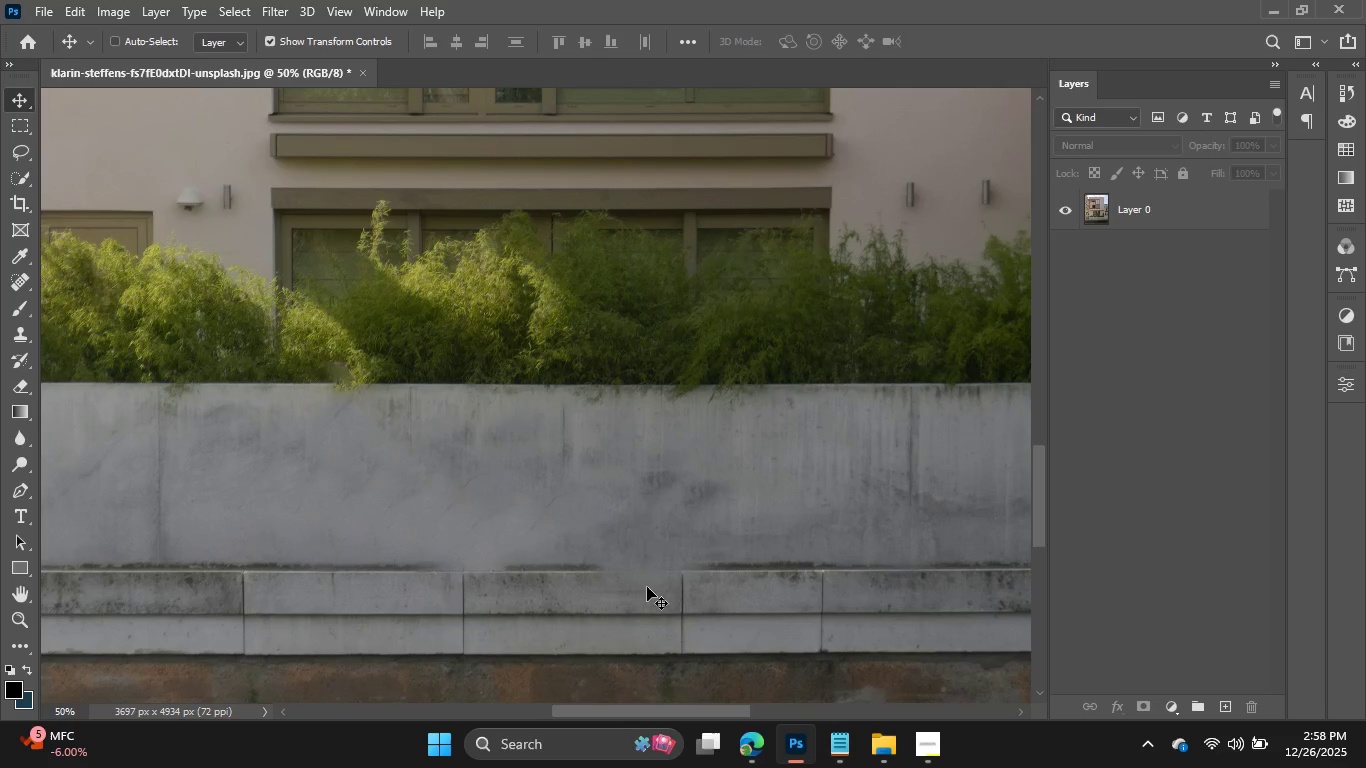 
key(Control+Equal)
 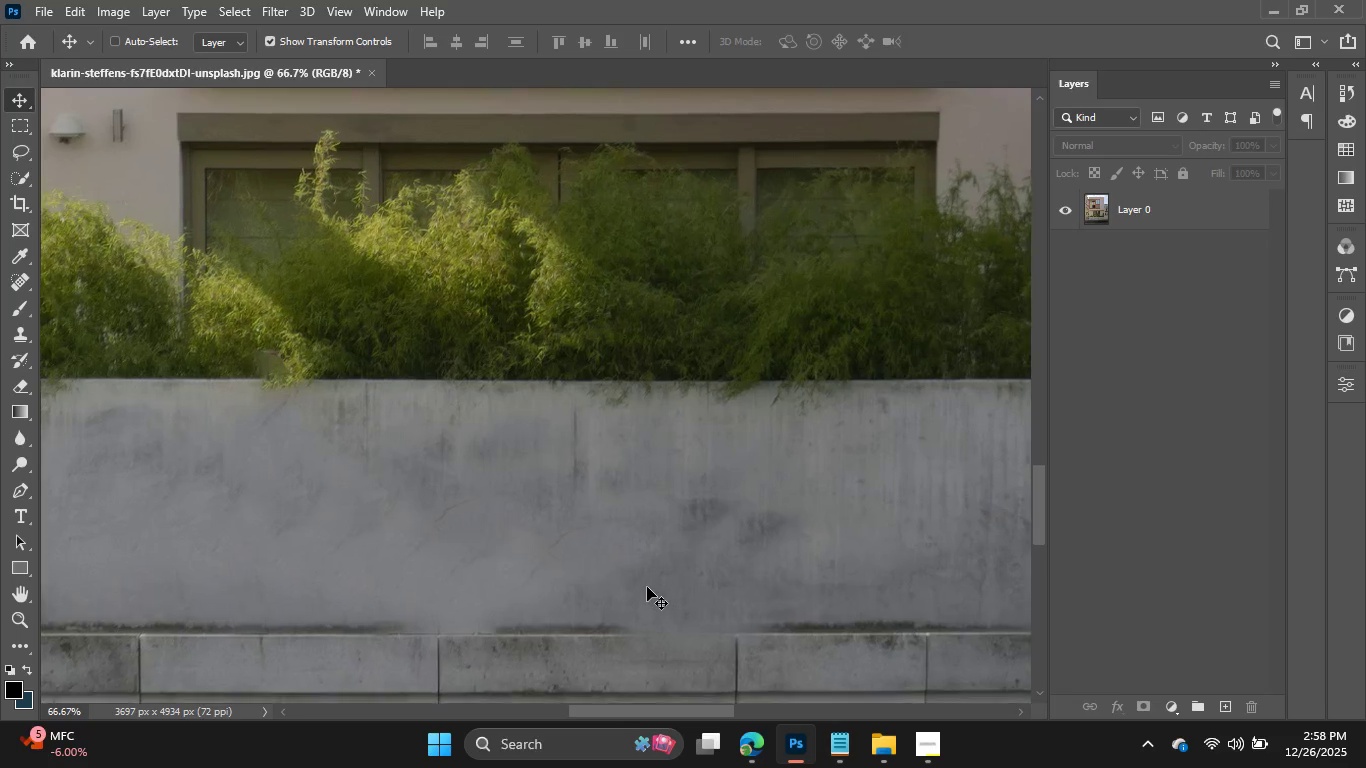 
key(Control+Equal)
 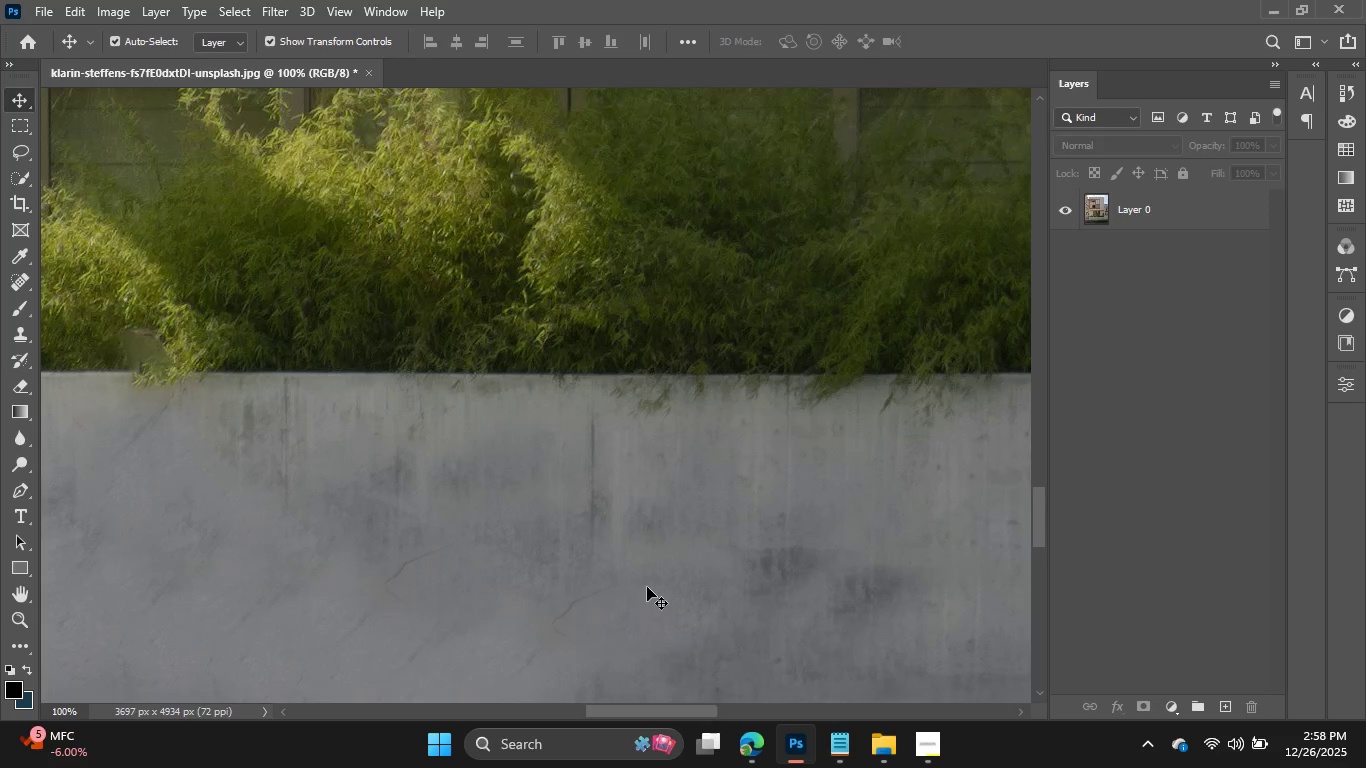 
scroll: coordinate [647, 587], scroll_direction: down, amount: 11.0
 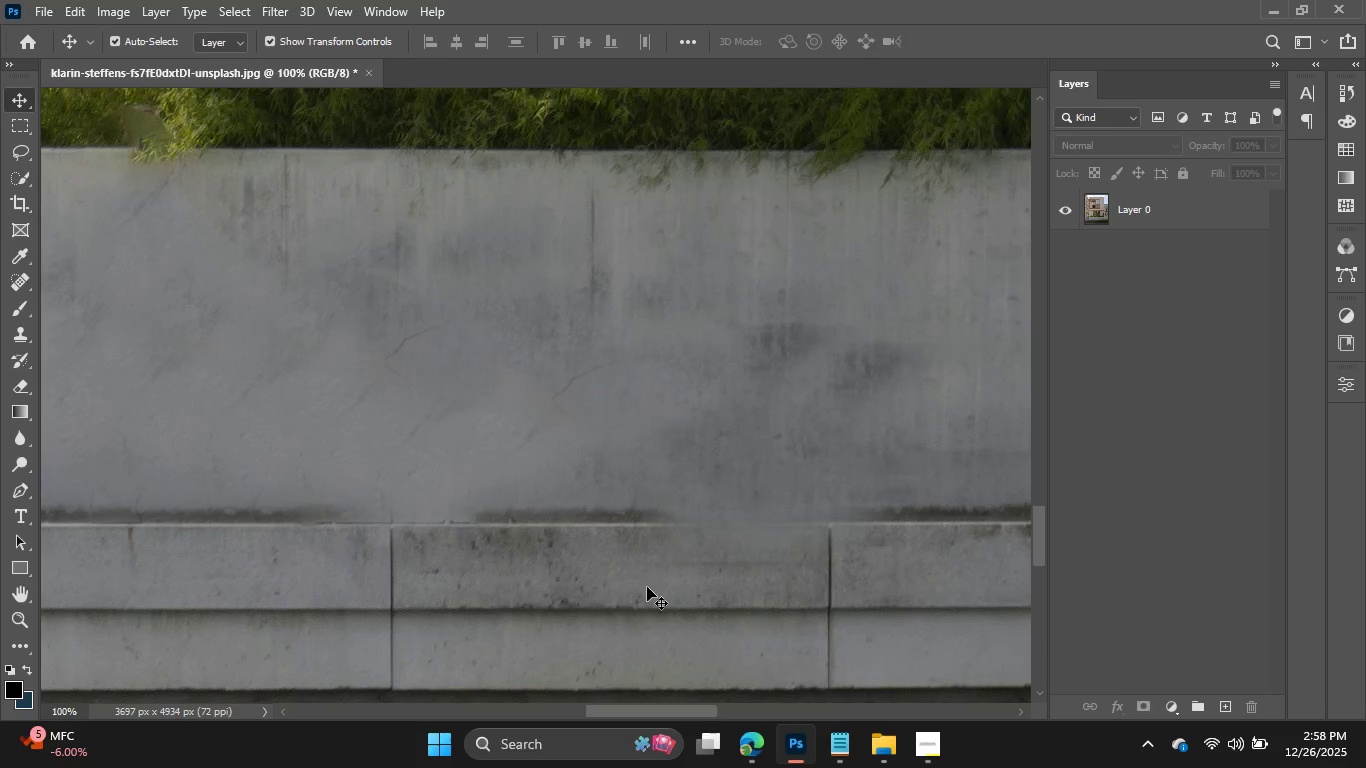 
hold_key(key=AltLeft, duration=0.89)
 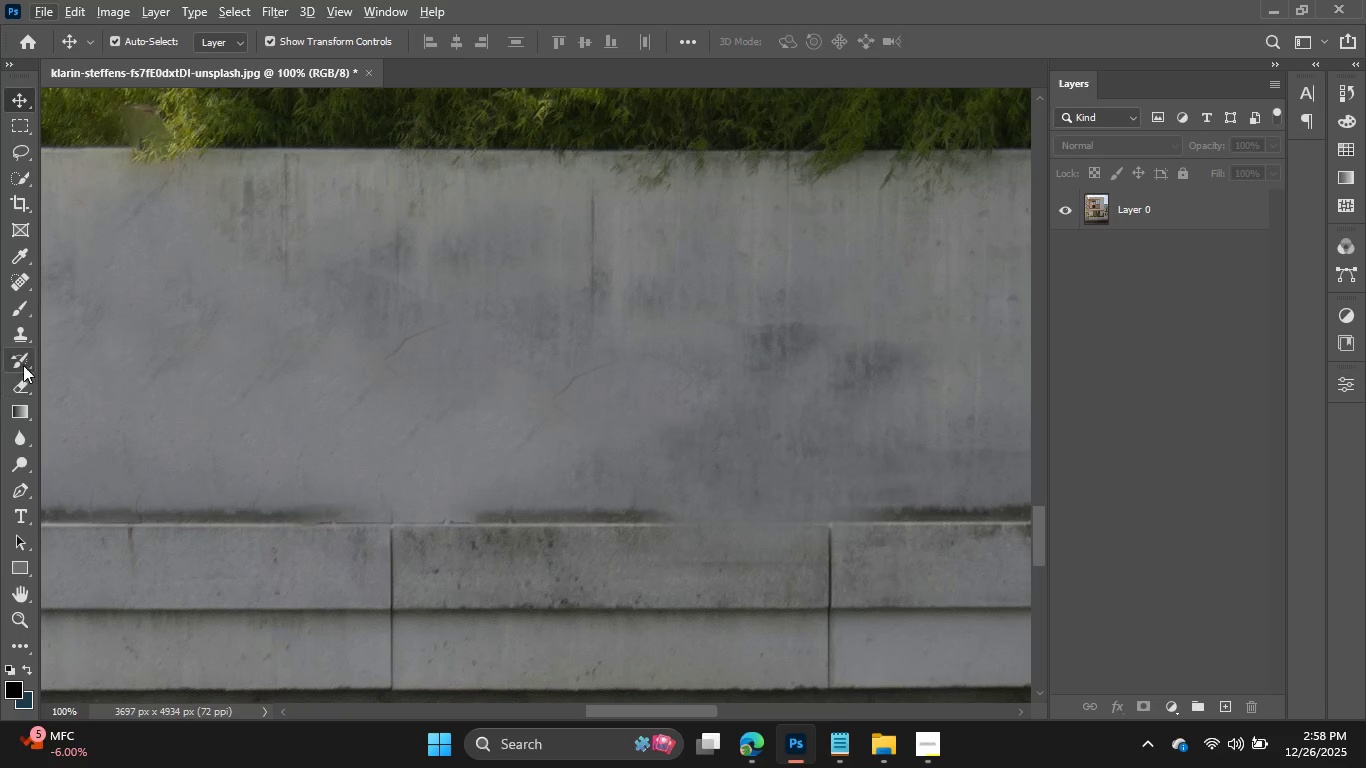 
left_click([23, 324])
 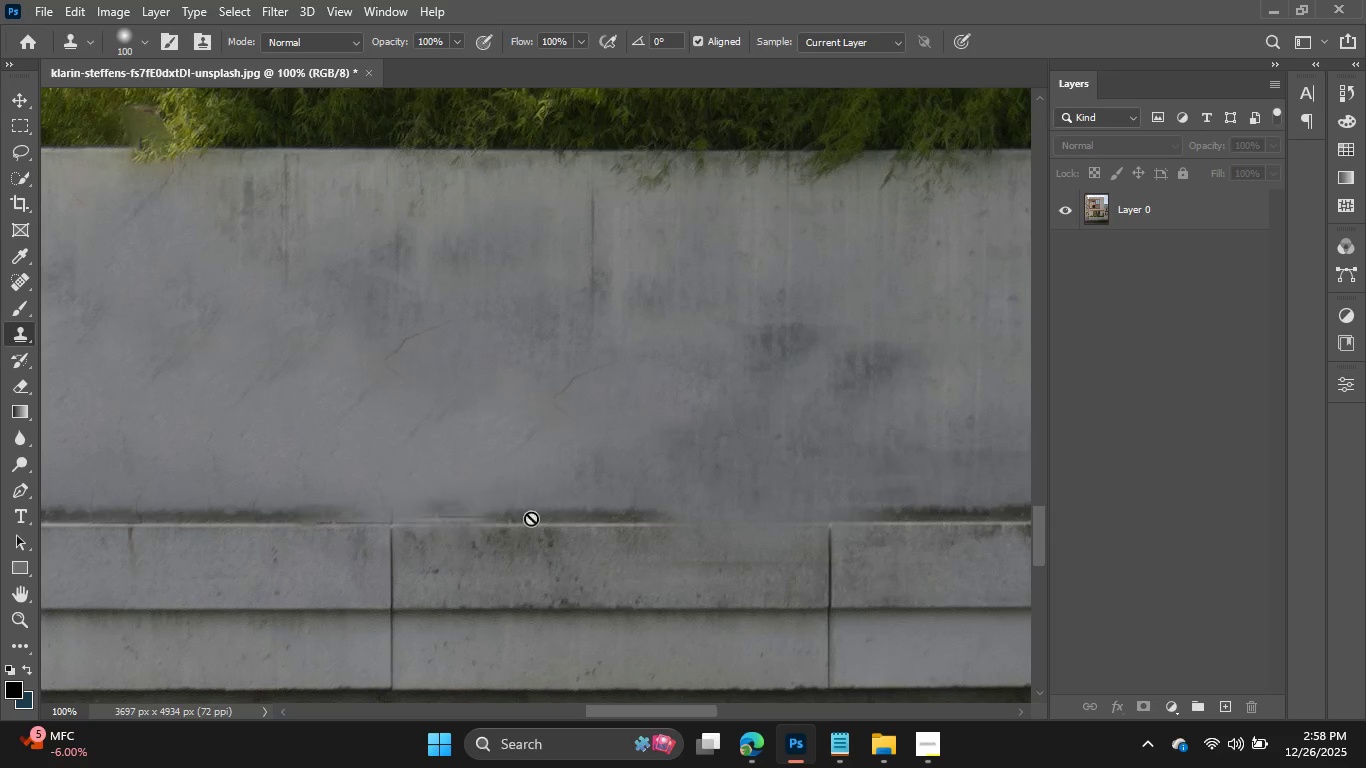 
hold_key(key=AltLeft, duration=1.14)
 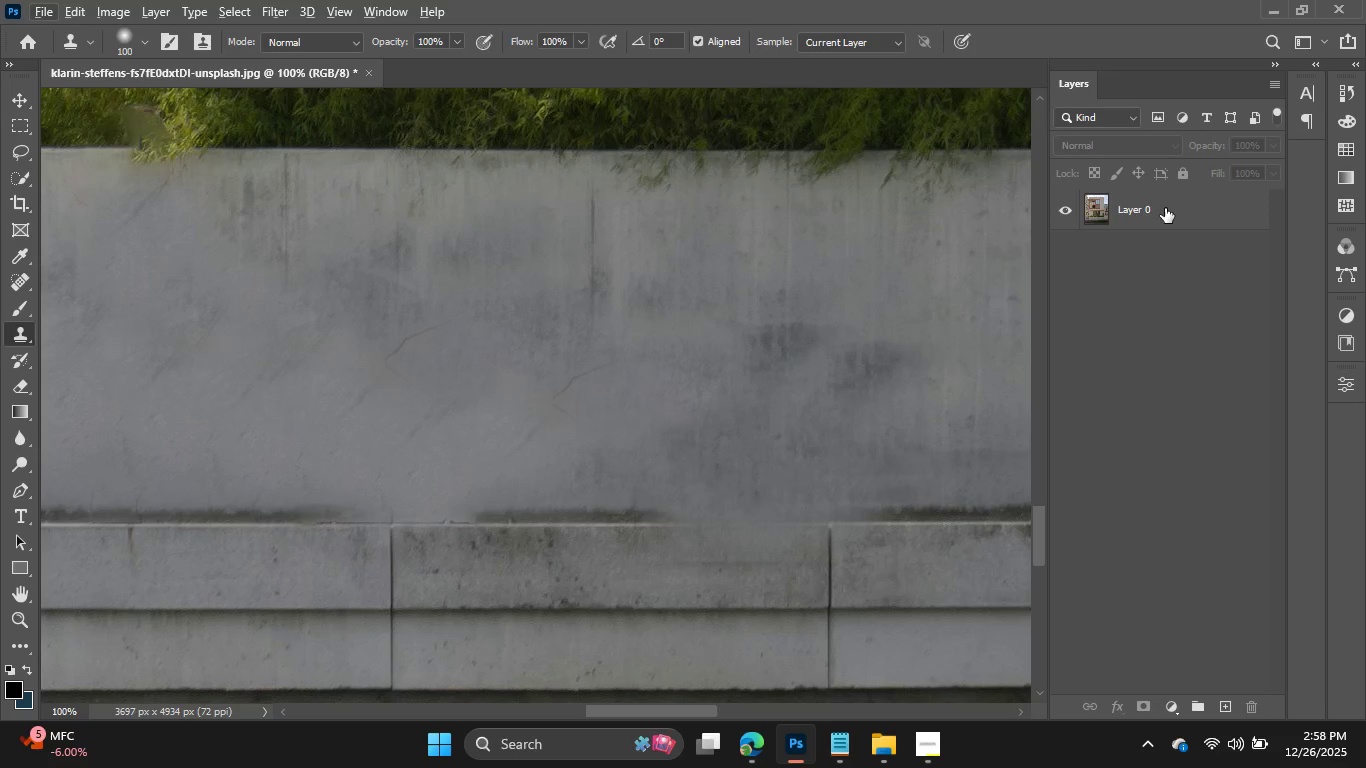 
left_click([1165, 208])
 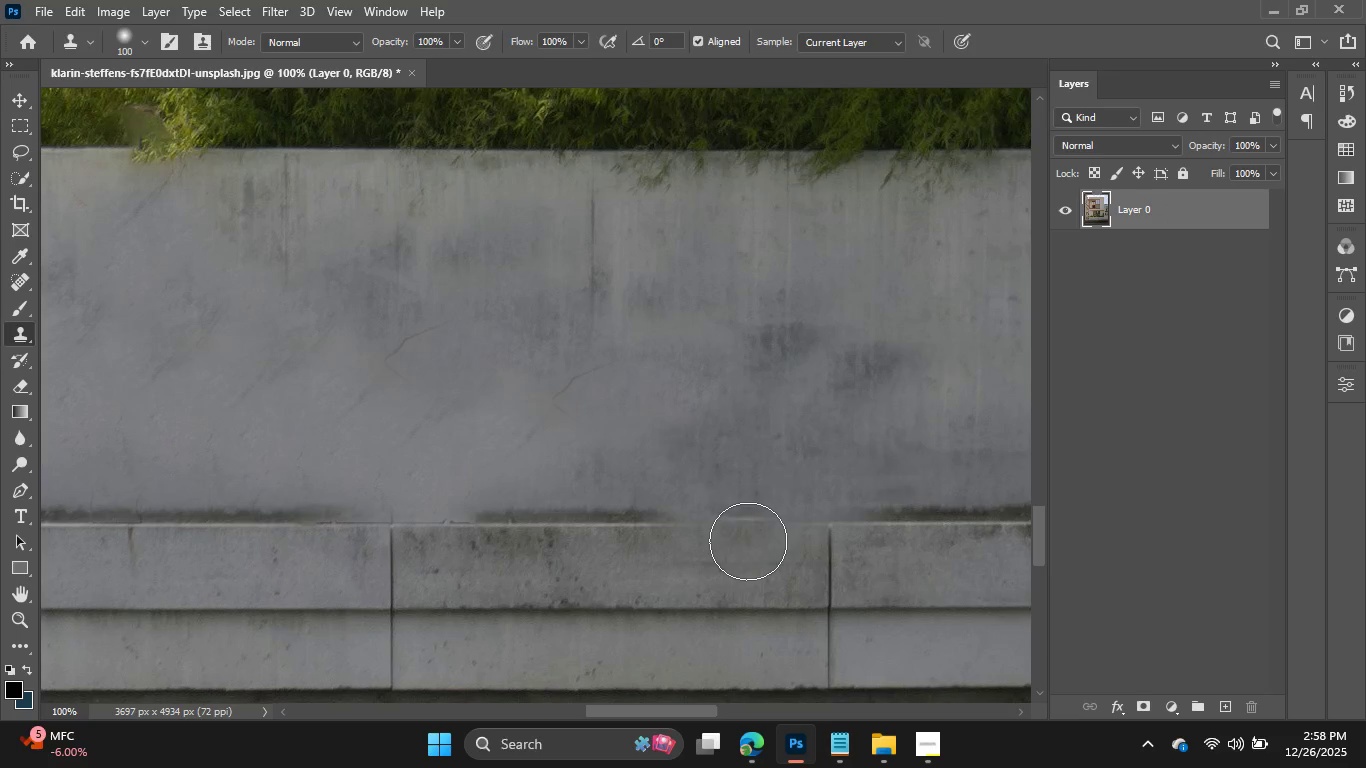 
hold_key(key=AltLeft, duration=0.95)
left_click([633, 557])
 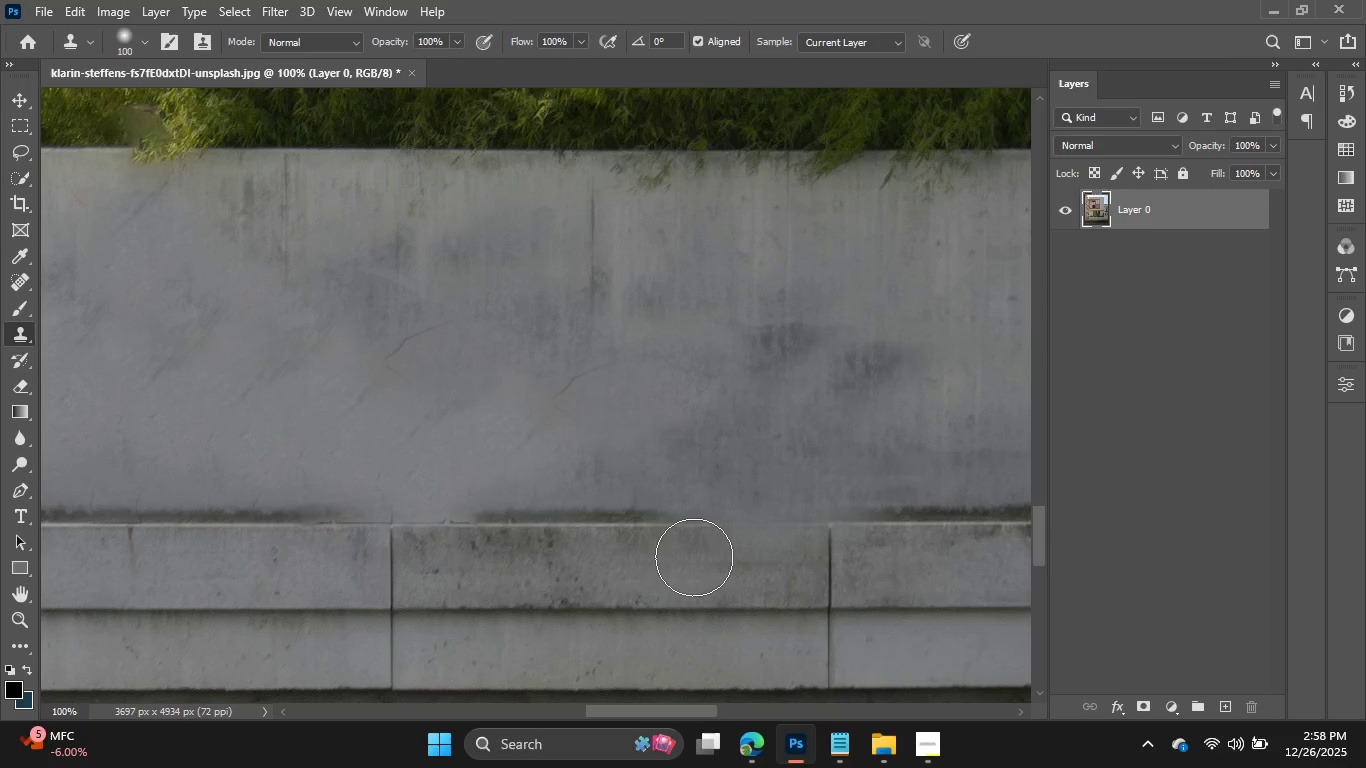 
left_click([694, 557])
 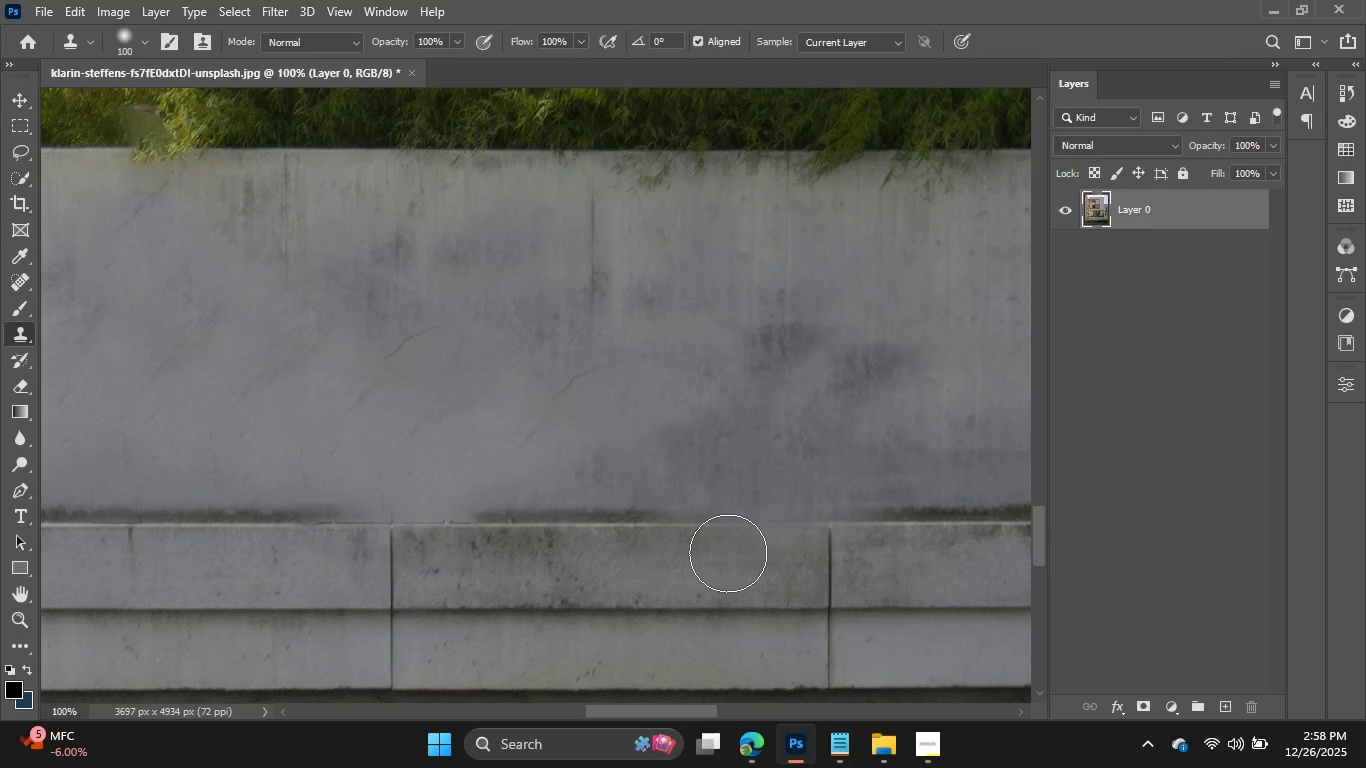 
left_click([734, 553])
 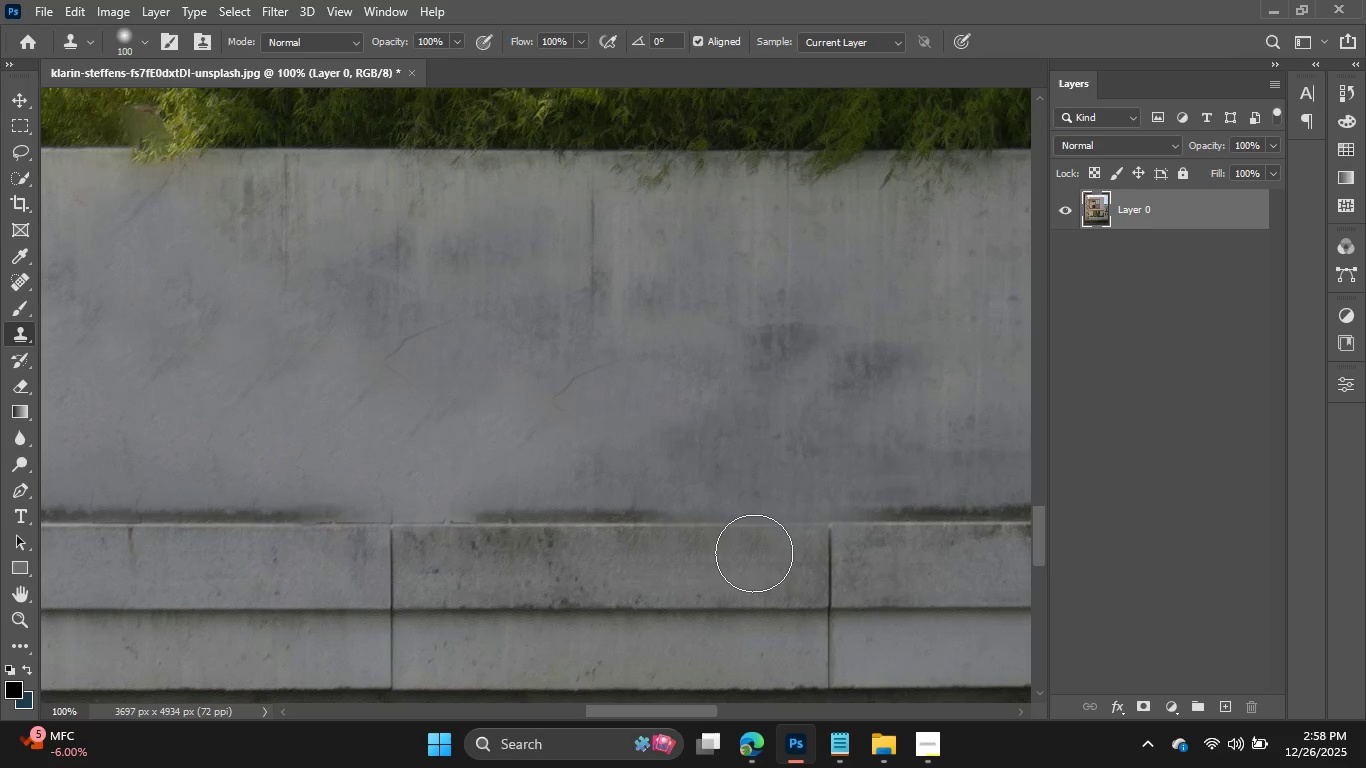 
left_click([754, 553])
 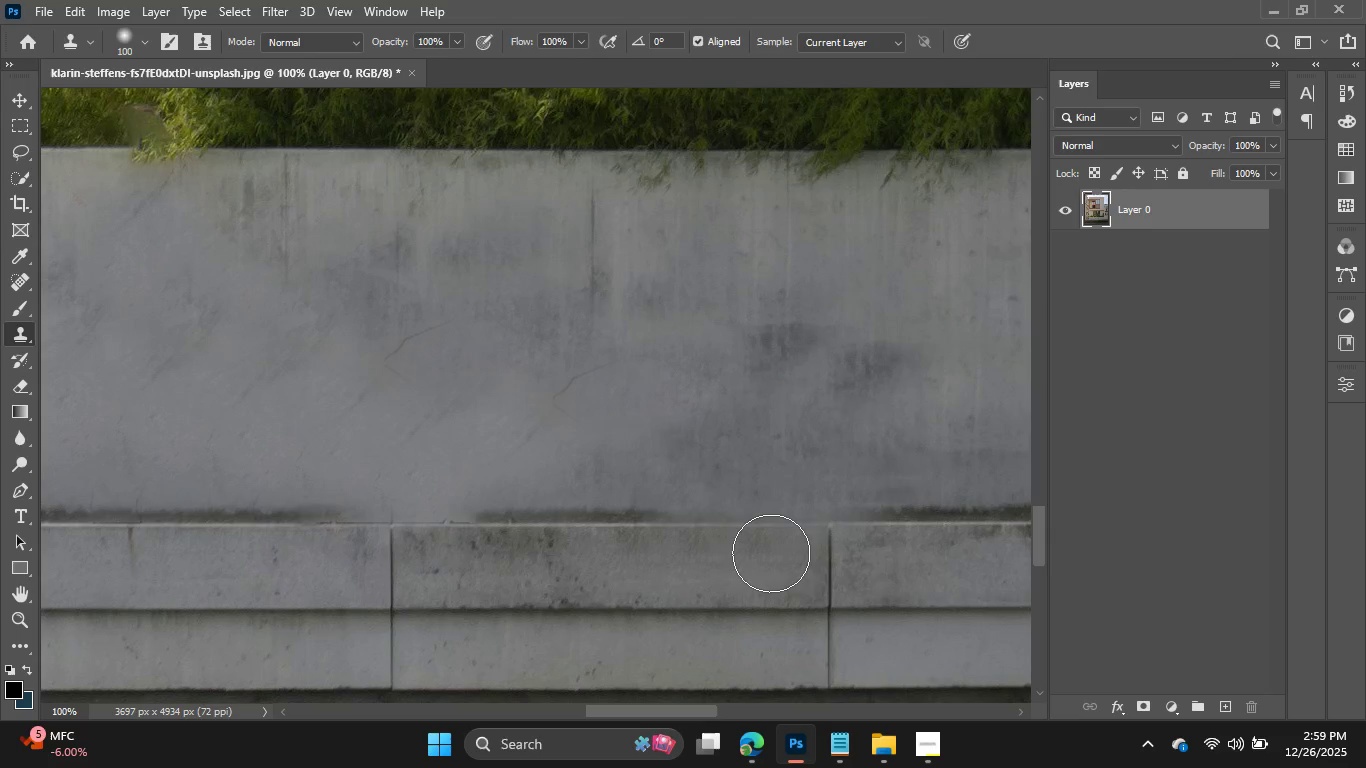 
left_click([771, 553])
 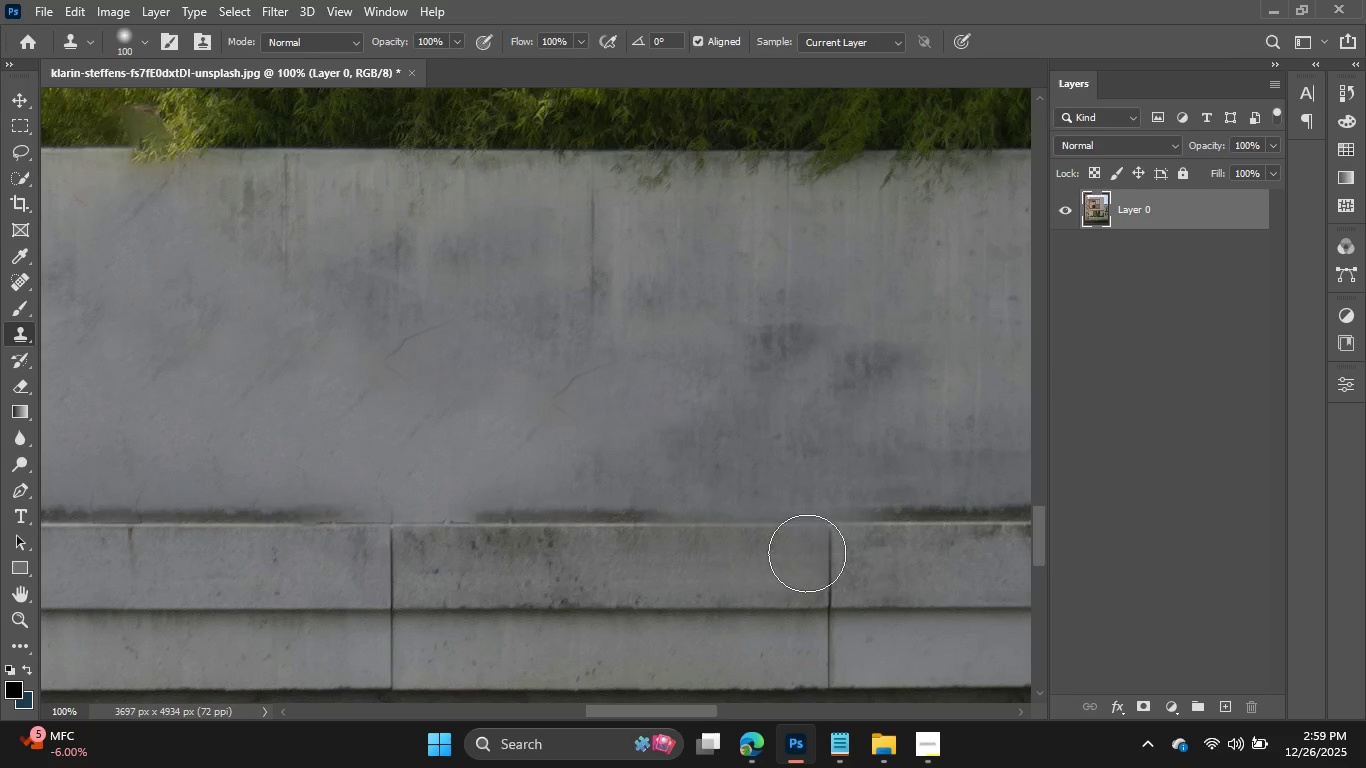 
key(Control+Minus)
 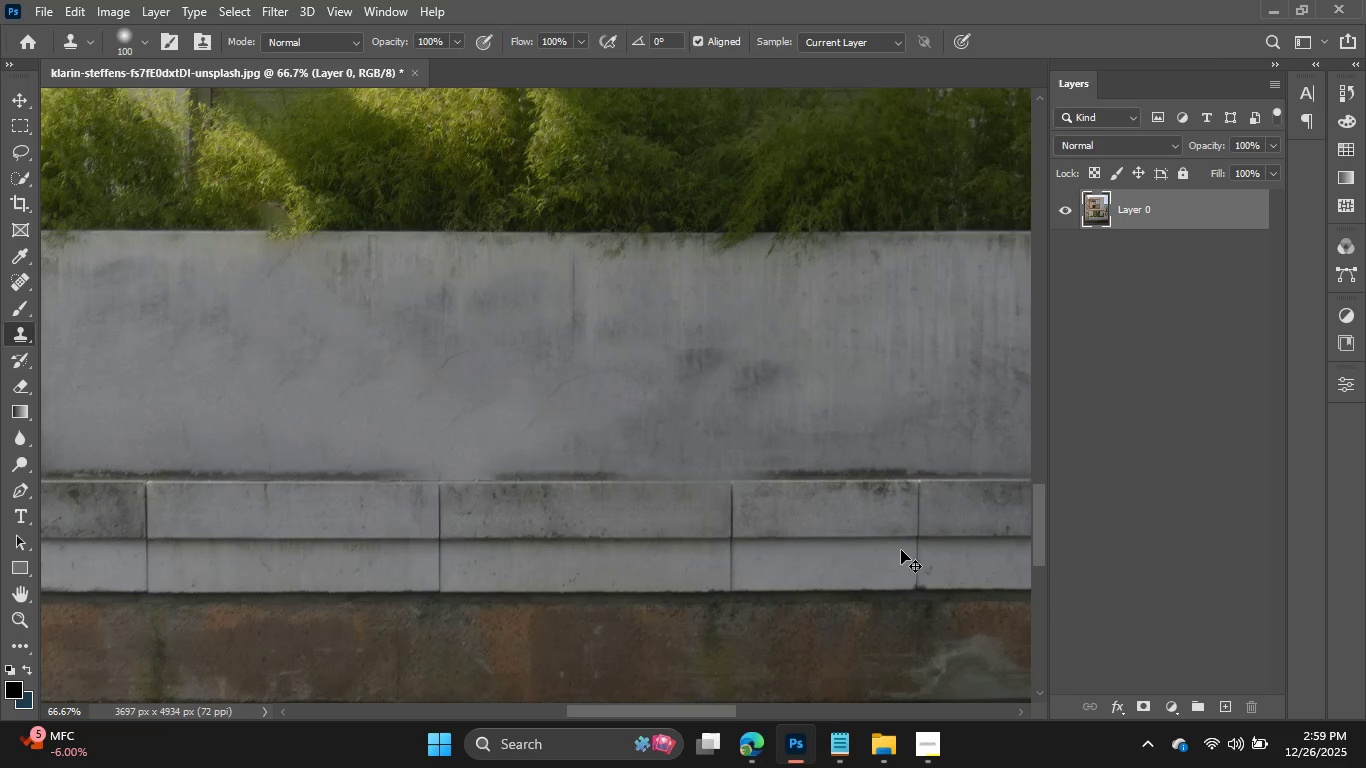 
key(Control+Minus)
 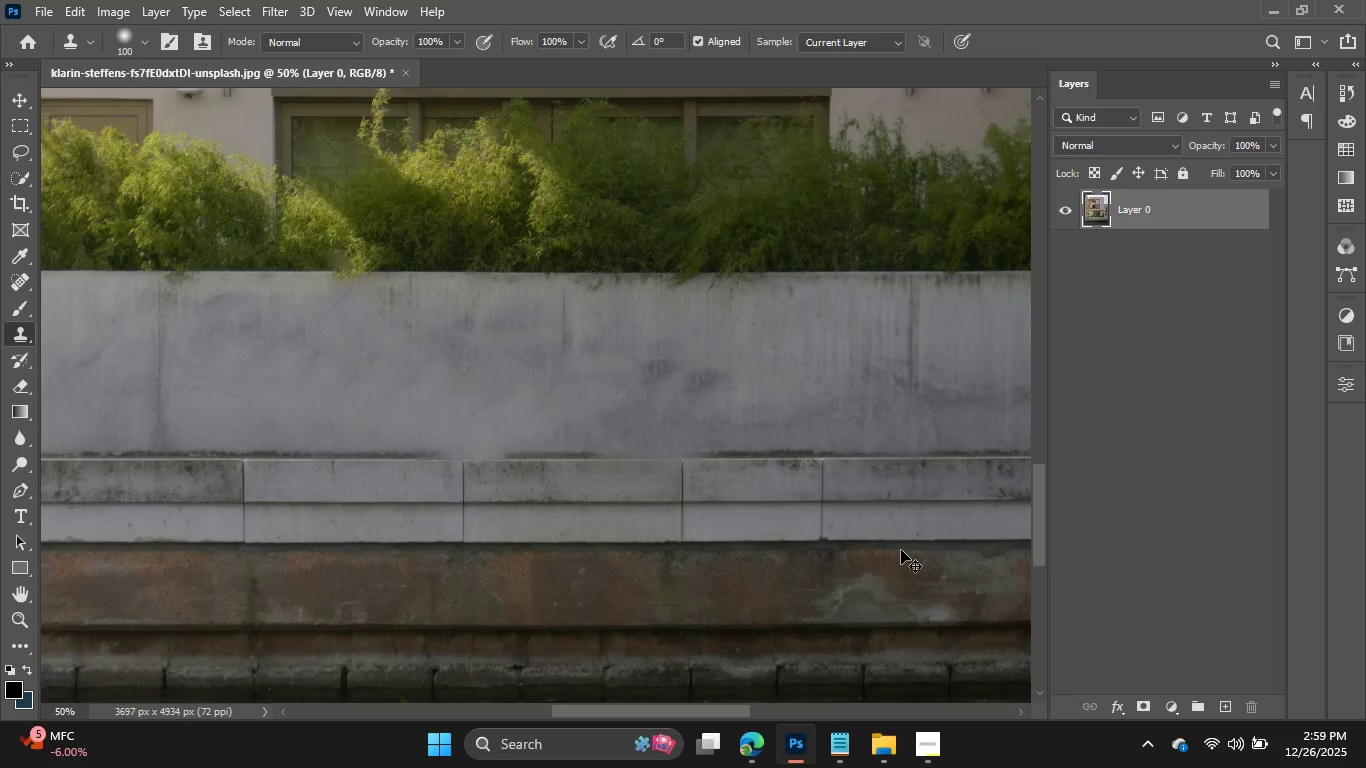 
key(Control+Minus)
 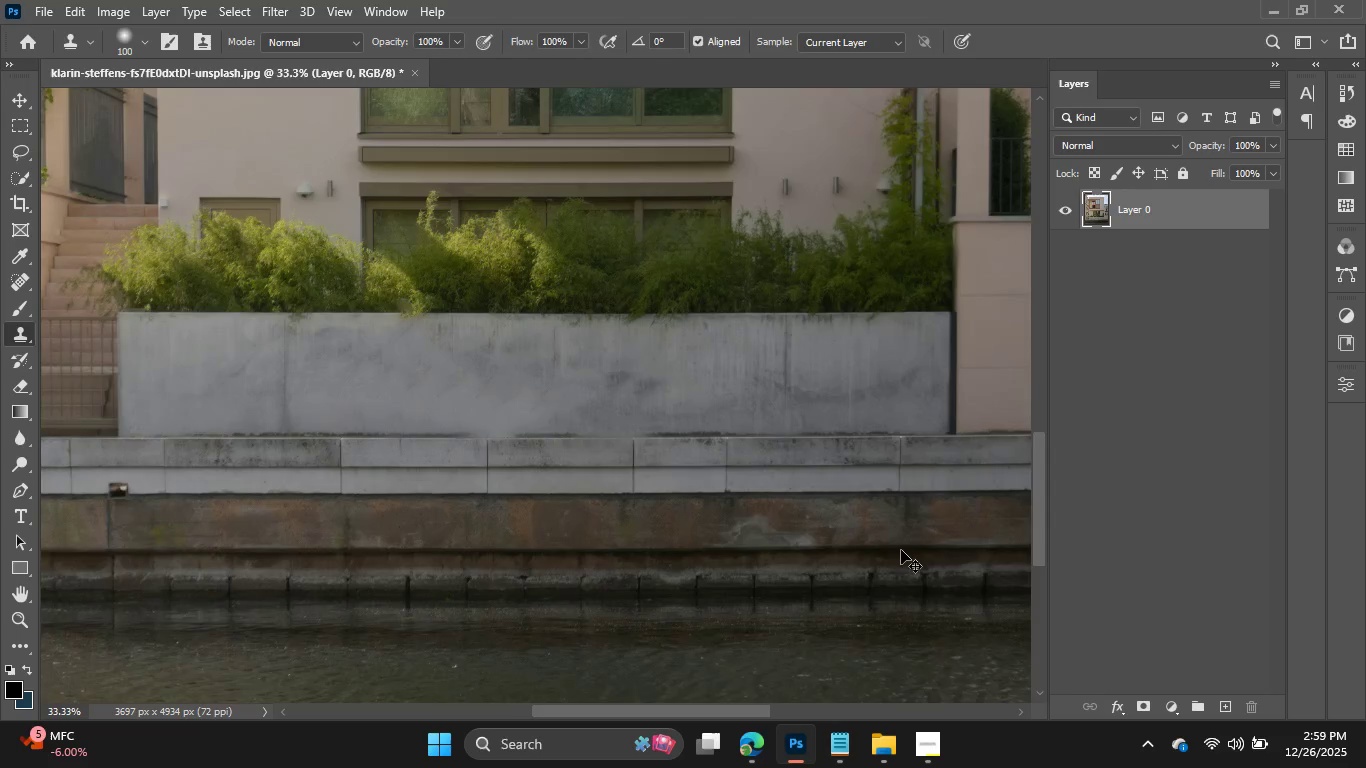 
key(Control+Minus)
 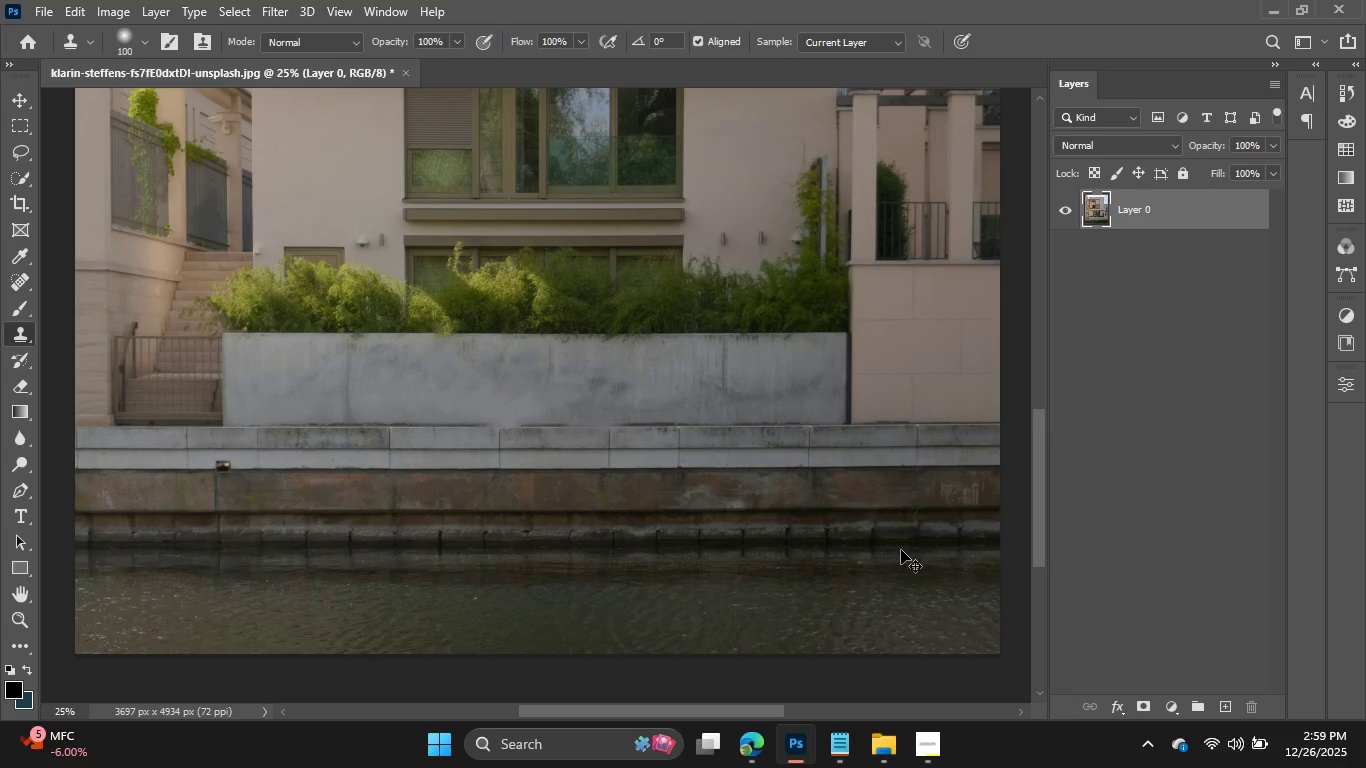 
key(Control+Equal)
 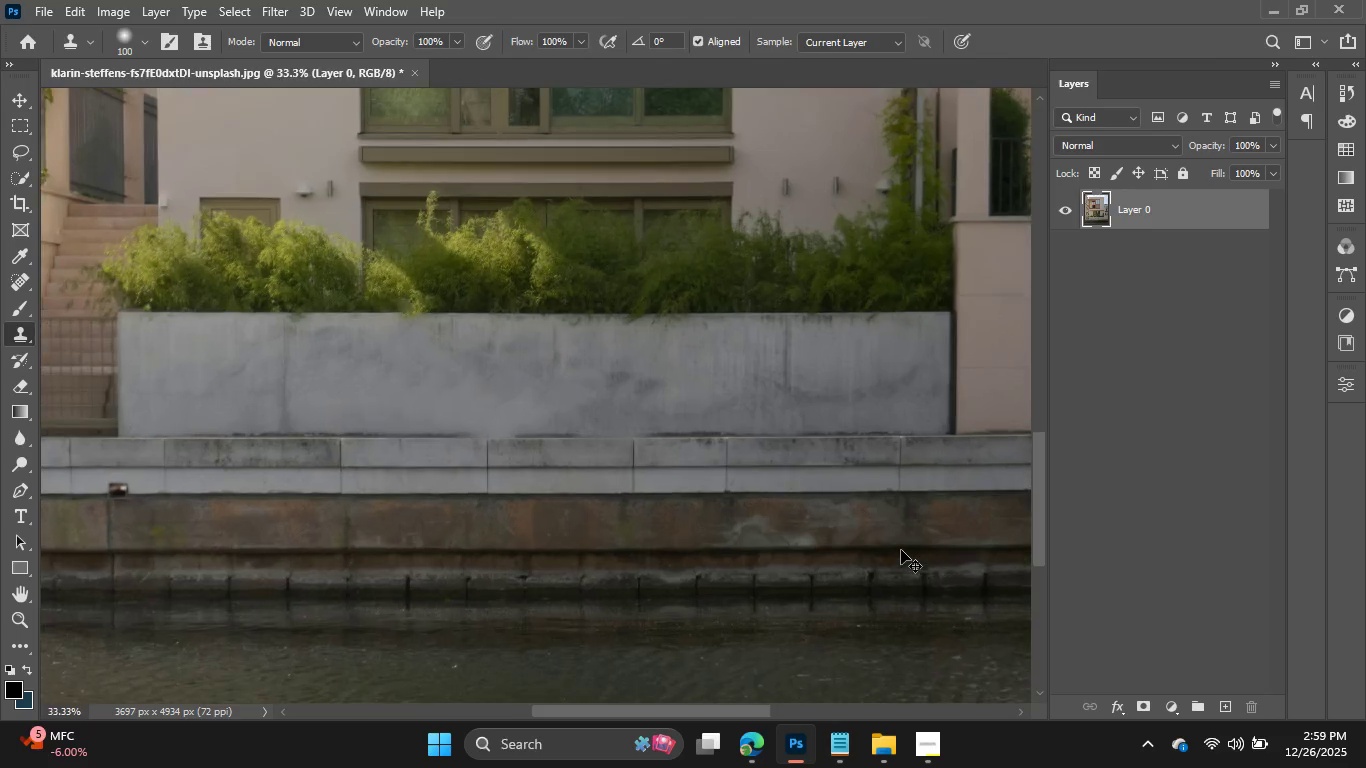 
key(Control+Equal)
 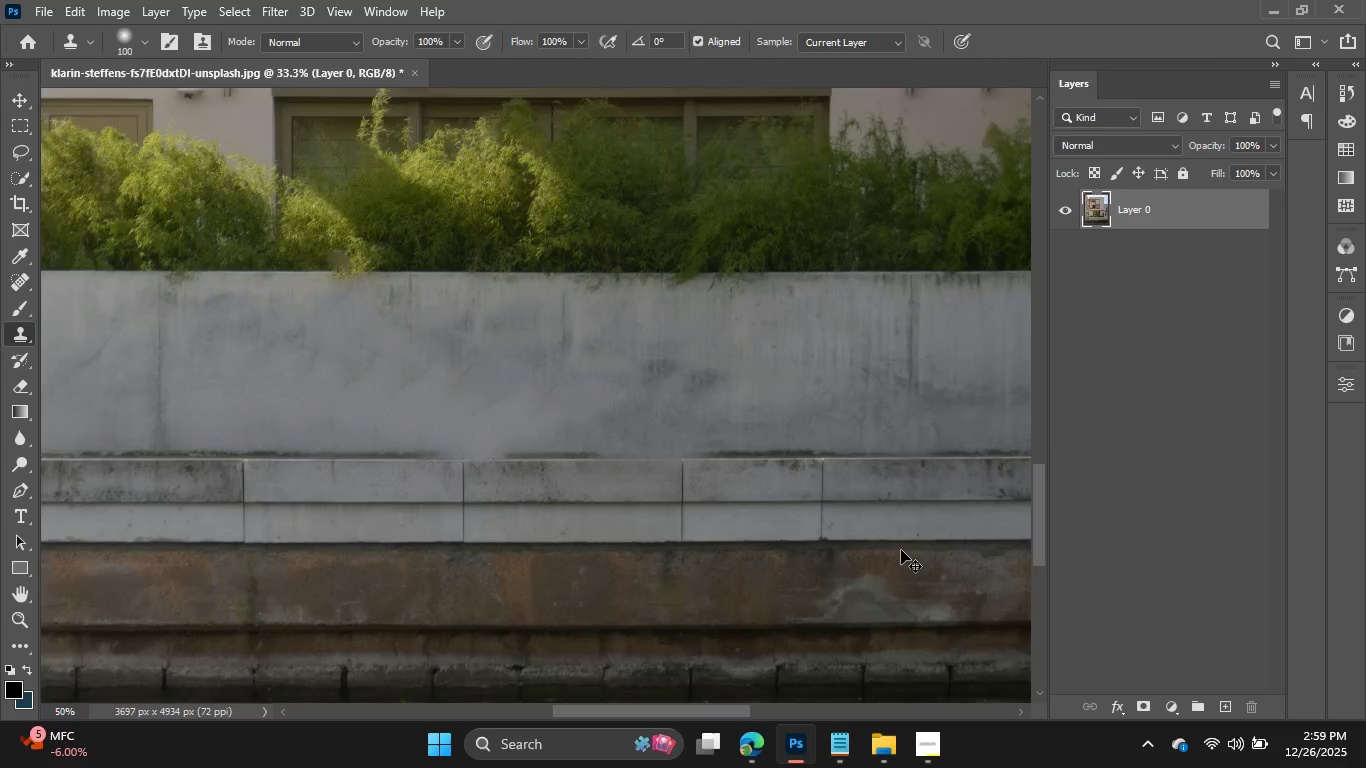 
key(Control+Equal)
 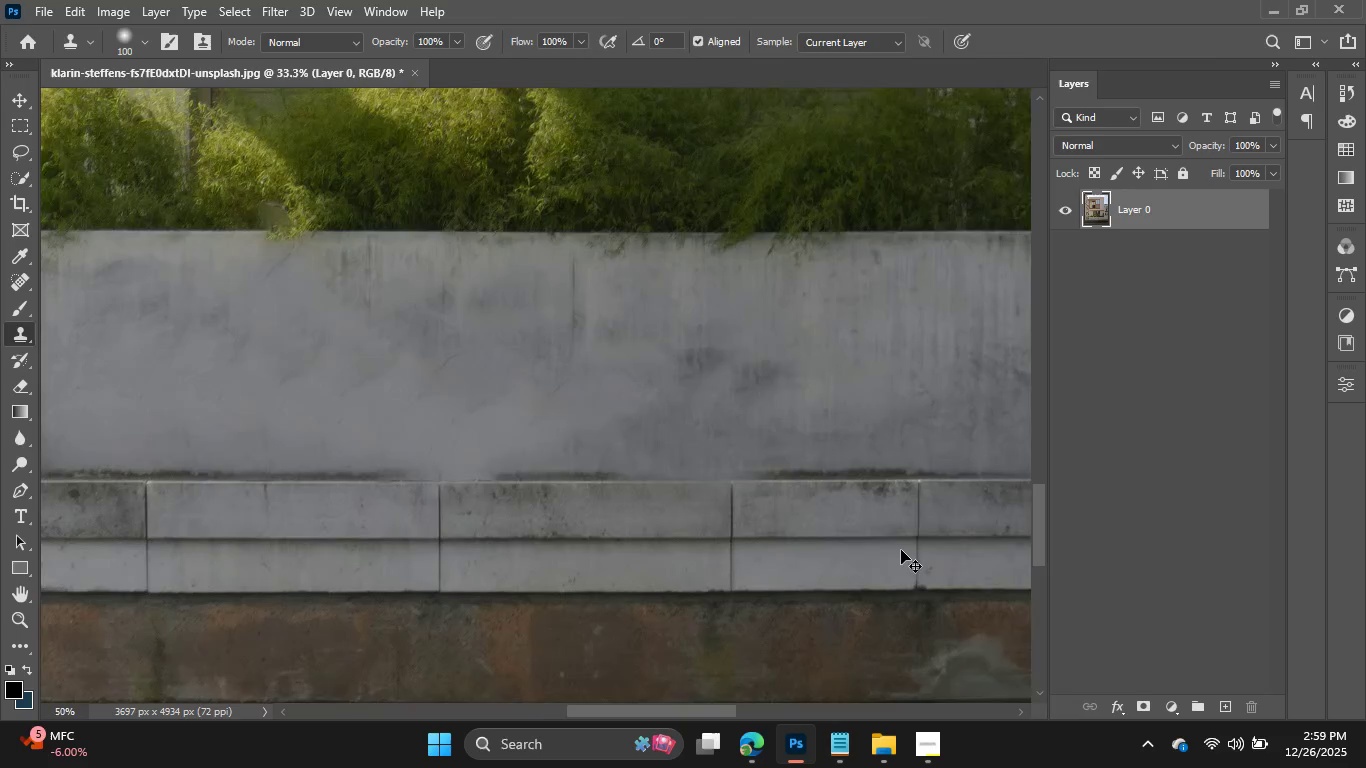 
key(Control+Equal)
 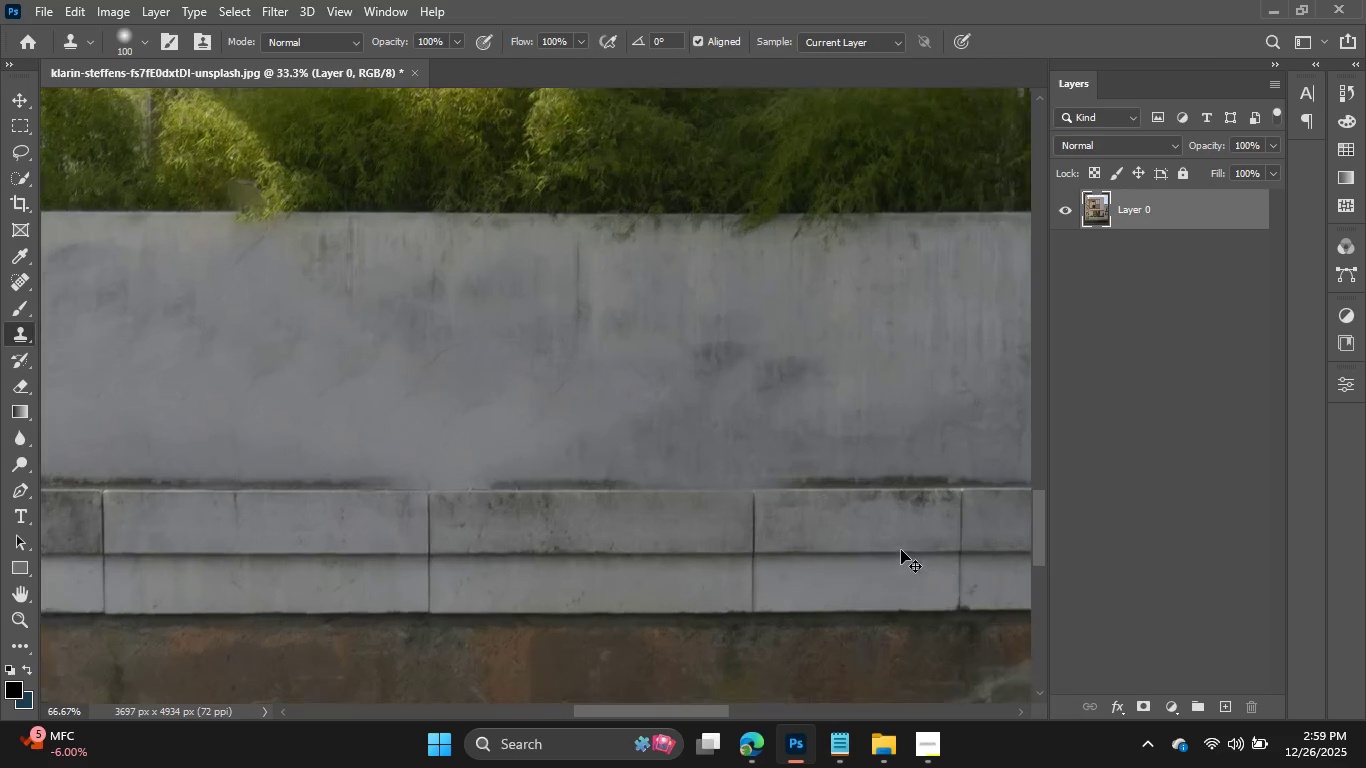 
key(Control+Equal)
 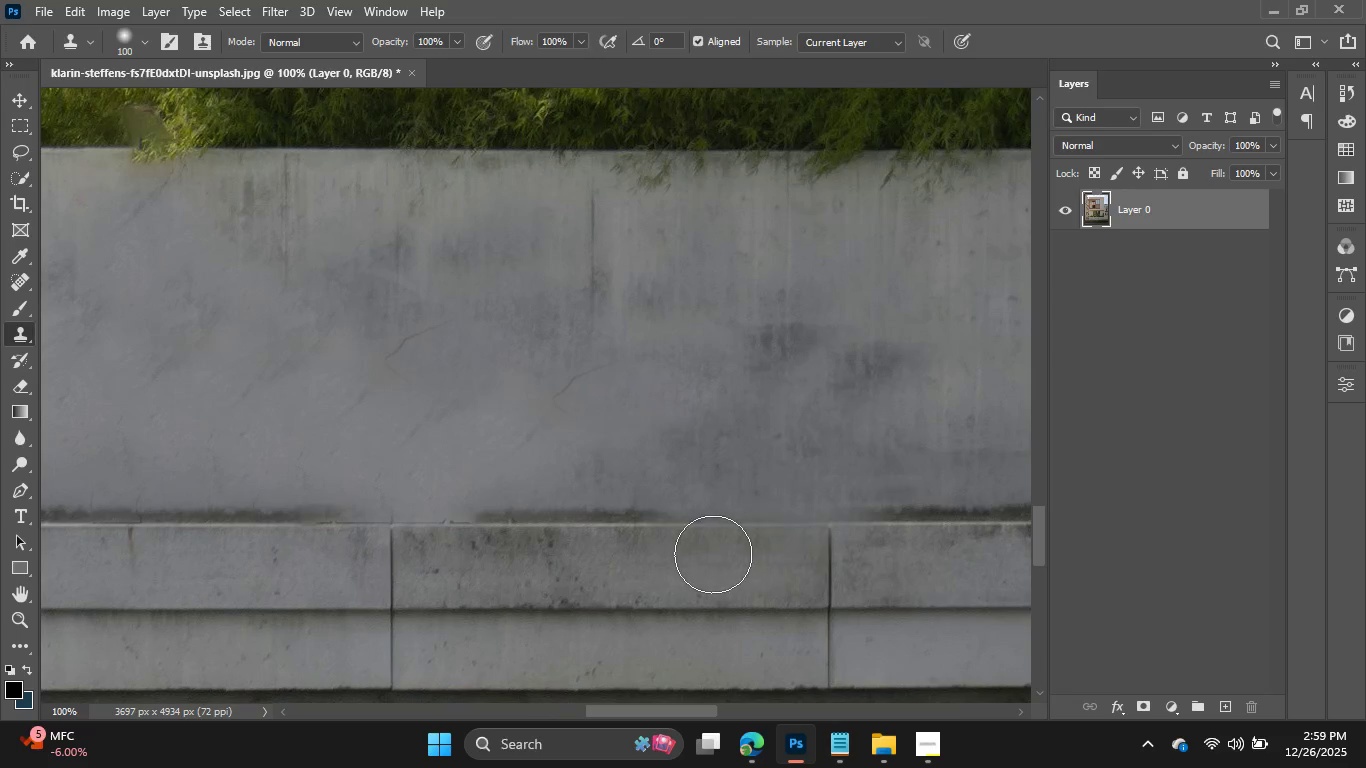 
hold_key(key=AltLeft, duration=0.67)
 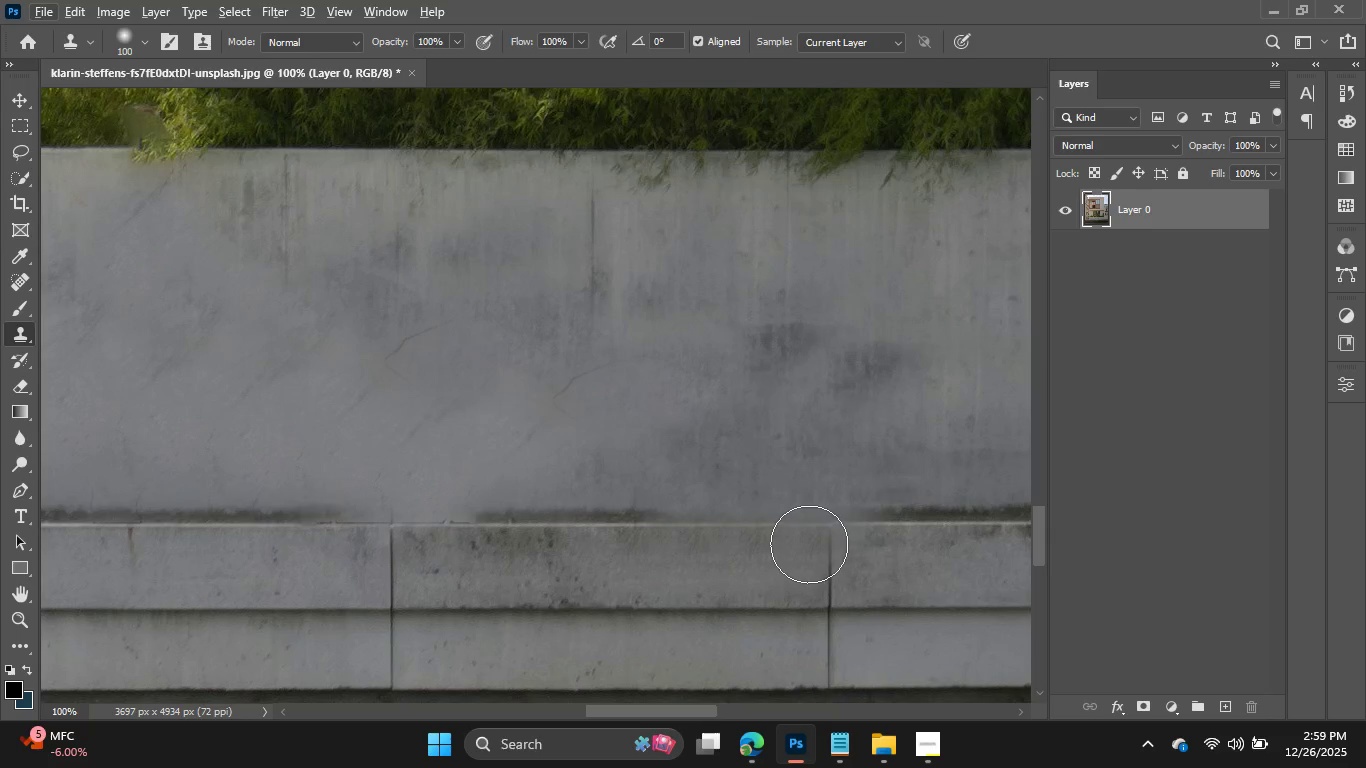 
hold_key(key=AltLeft, duration=1.02)
left_click([596, 464])
 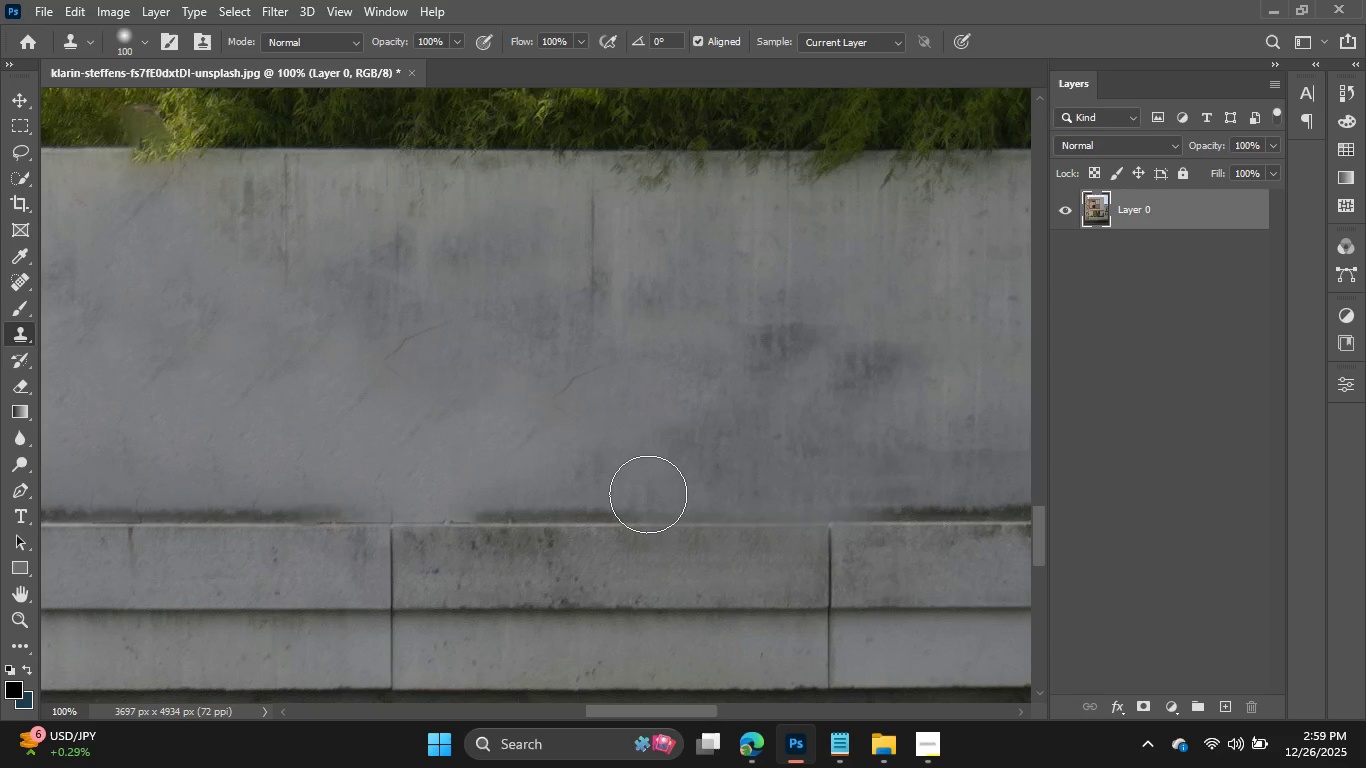 
left_click([648, 494])
 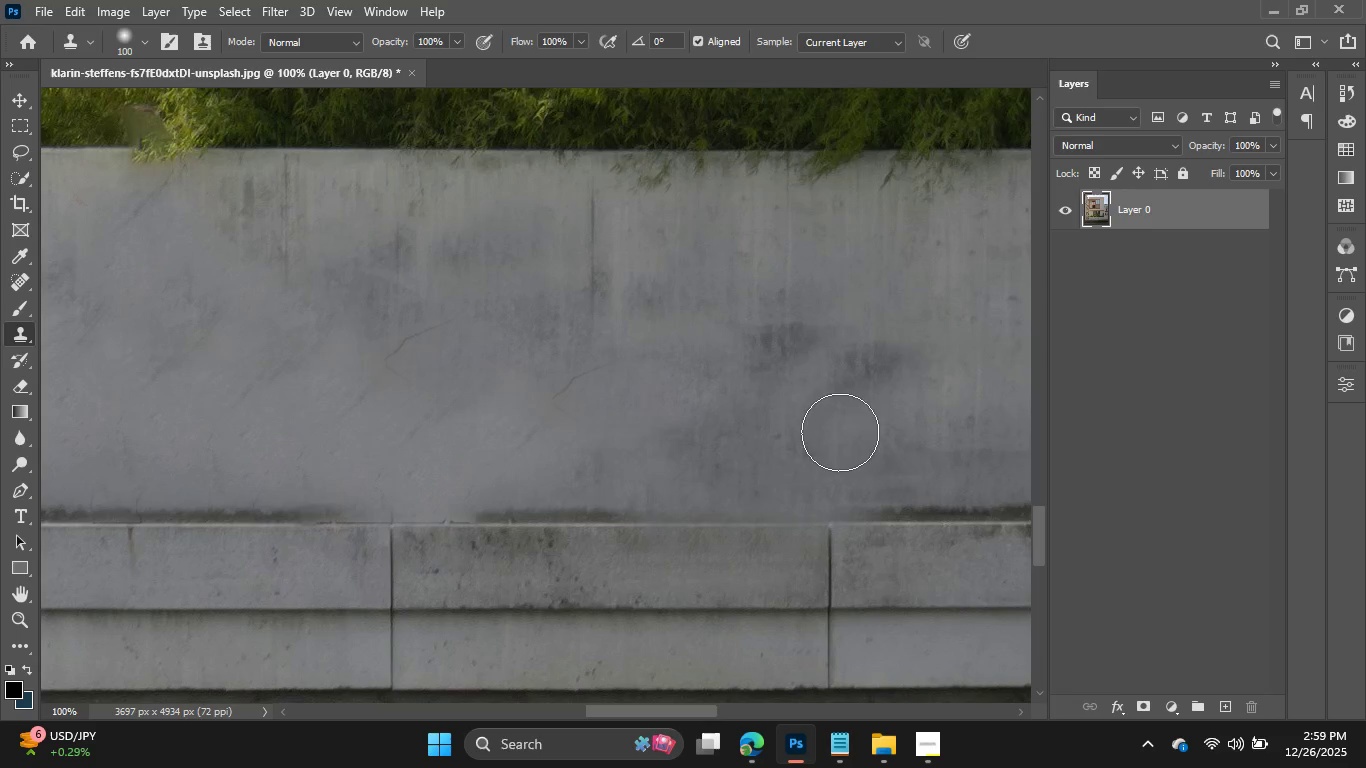 
hold_key(key=AltLeft, duration=1.5)
 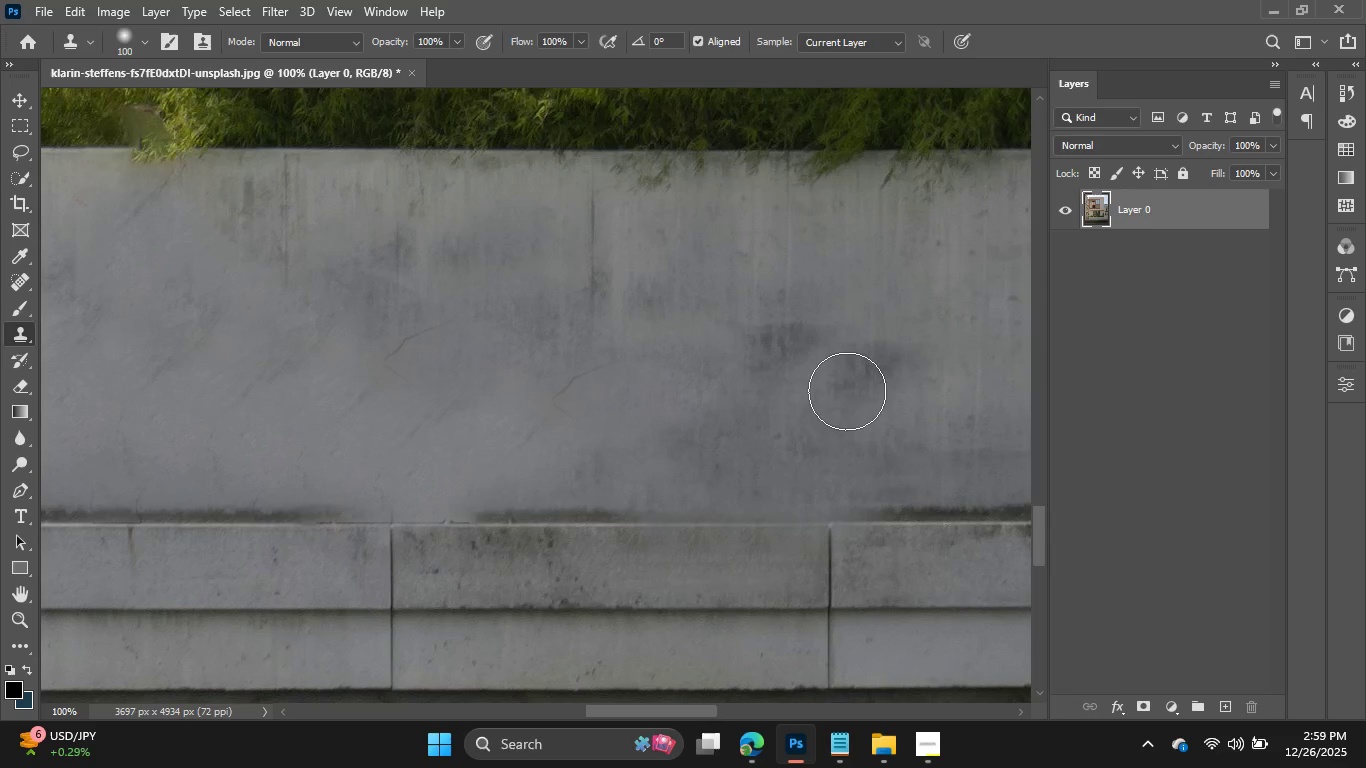 
hold_key(key=AltLeft, duration=0.67)
left_click([847, 391])
 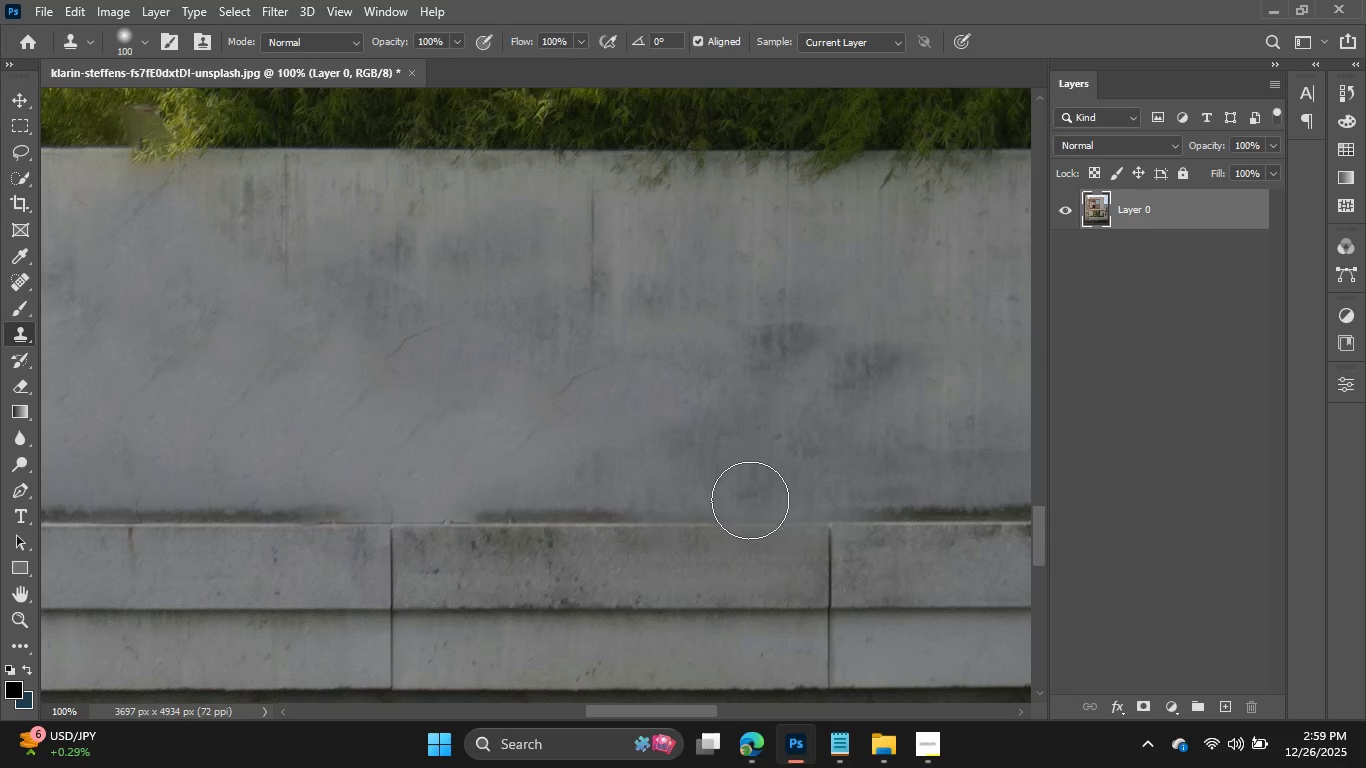 
left_click([748, 501])
 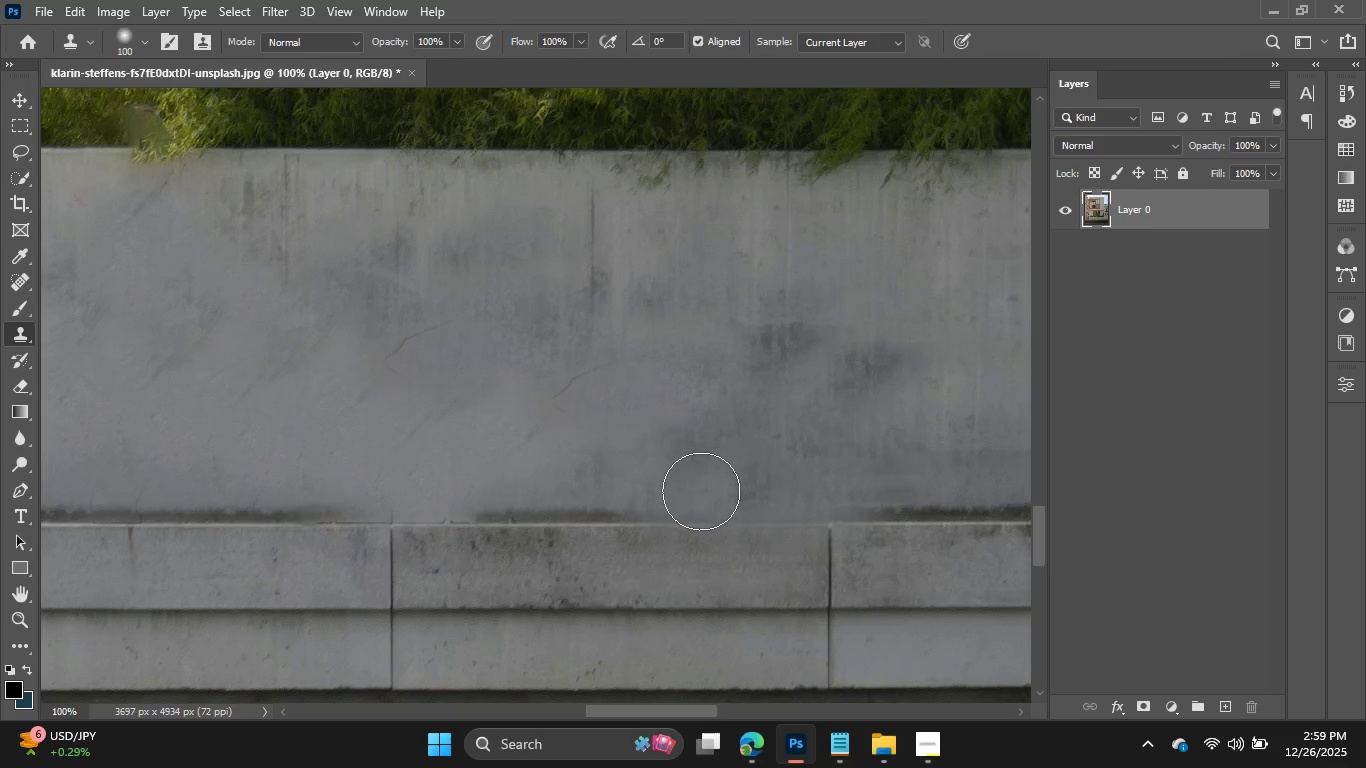 
hold_key(key=AltLeft, duration=1.06)
left_click([878, 363])
 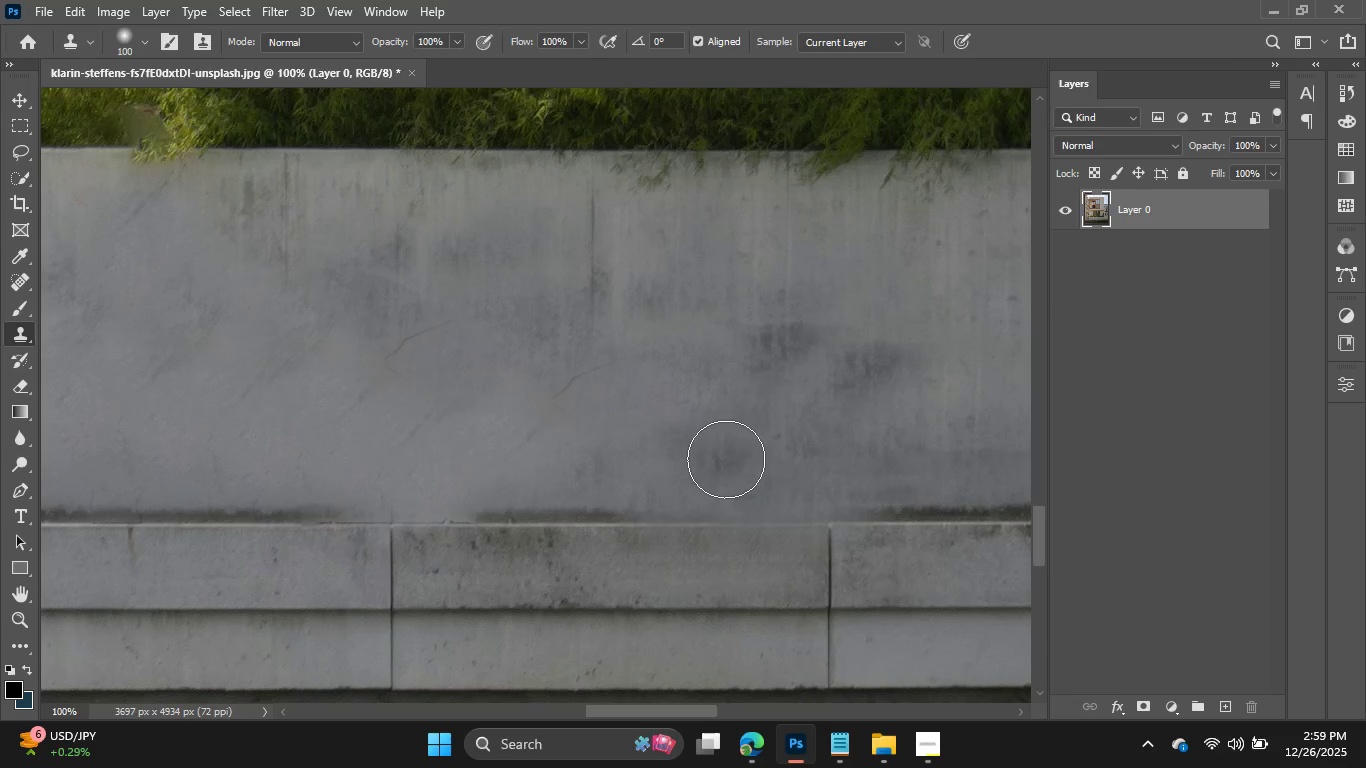 
left_click([719, 462])
 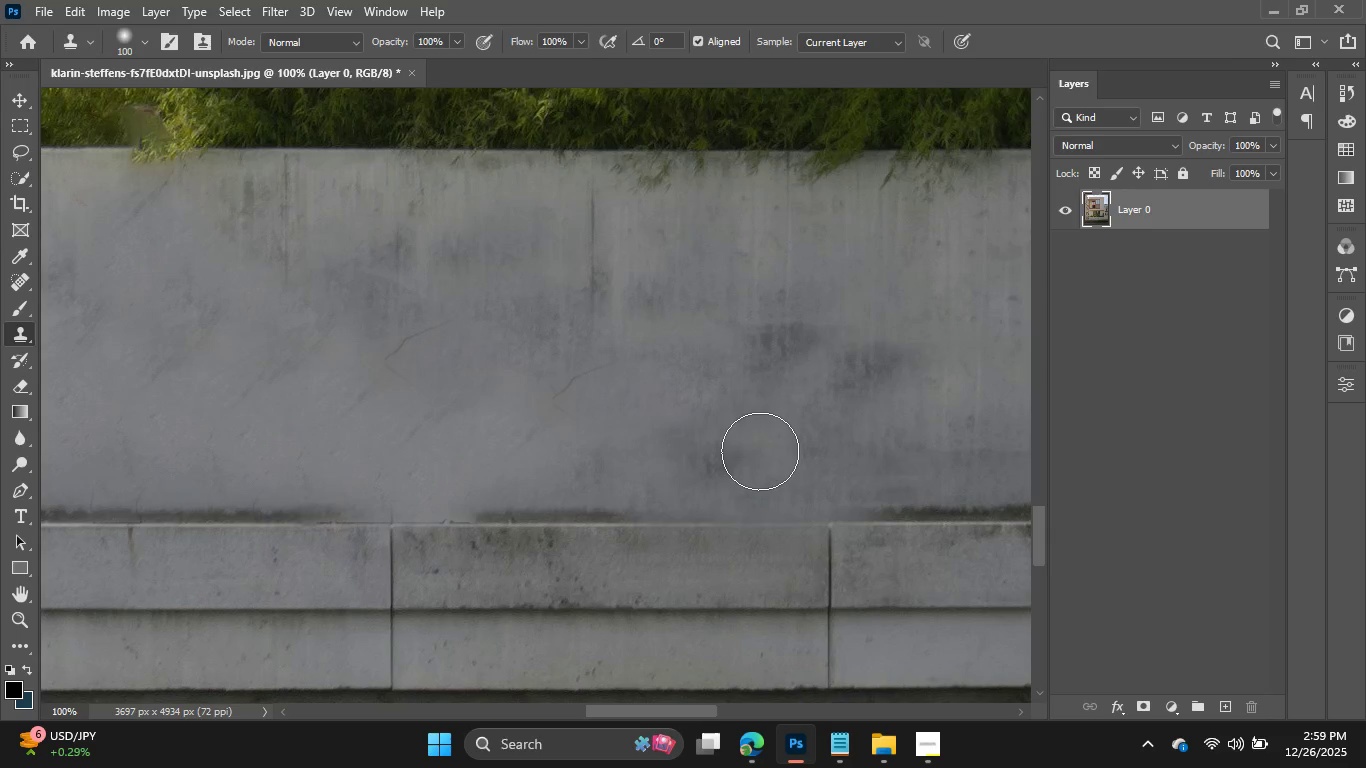 
hold_key(key=AltLeft, duration=0.83)
 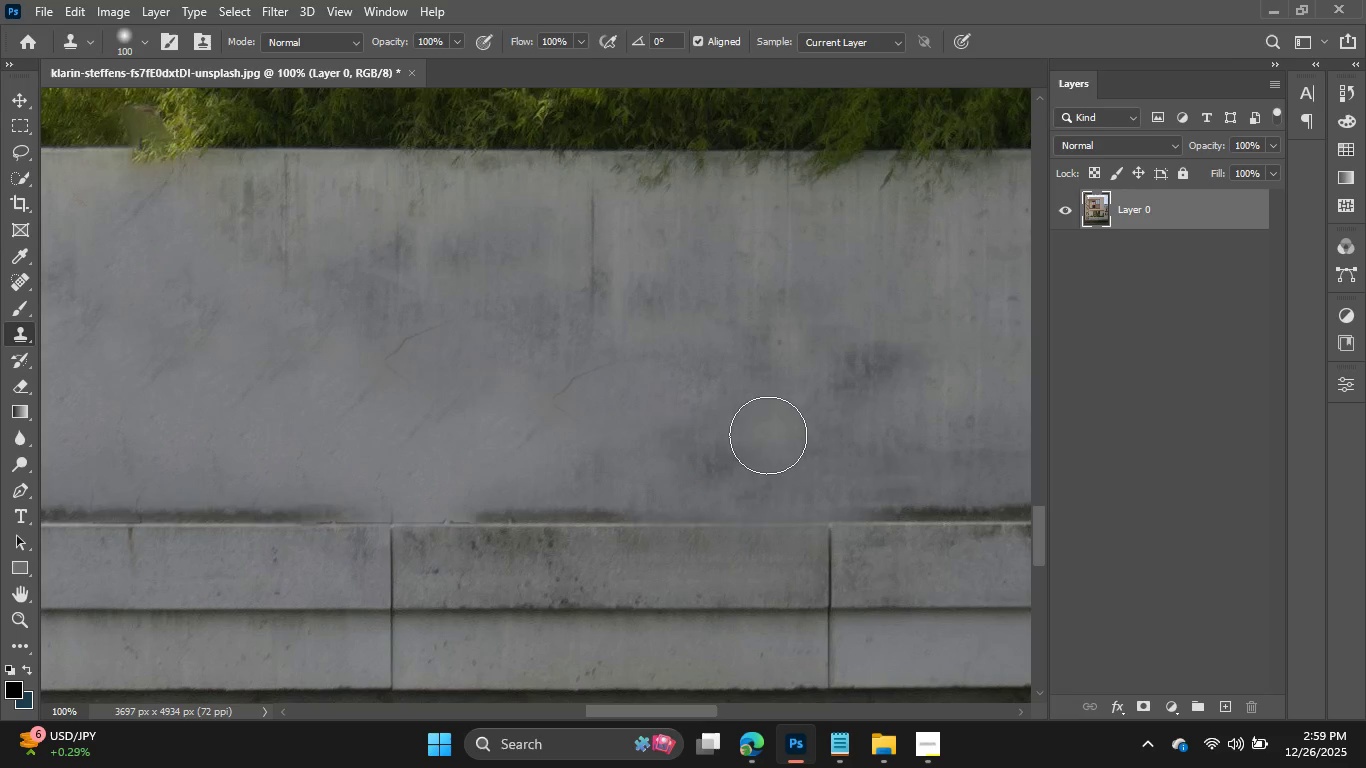 
hold_key(key=AltLeft, duration=3.81)
left_click([788, 341])
 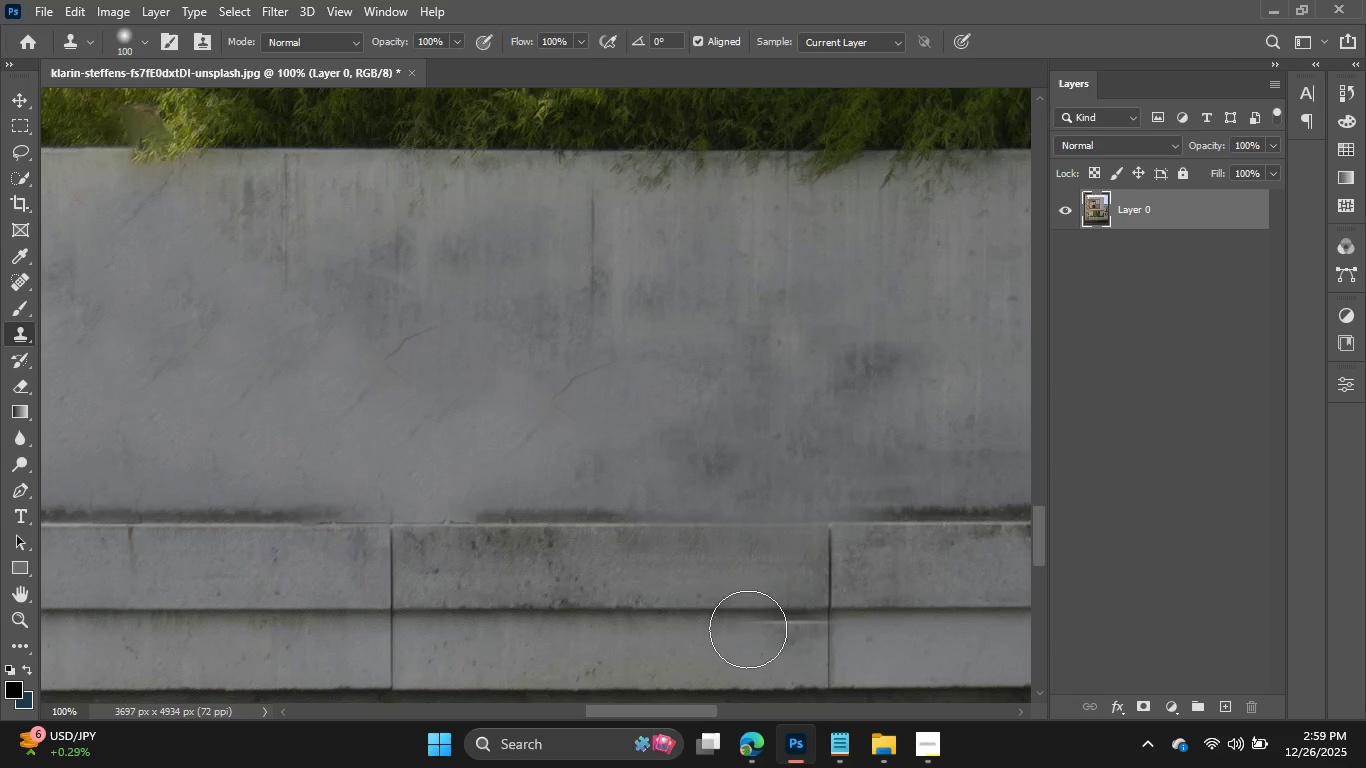 
hold_key(key=AltLeft, duration=1.45)
left_click([885, 509])
 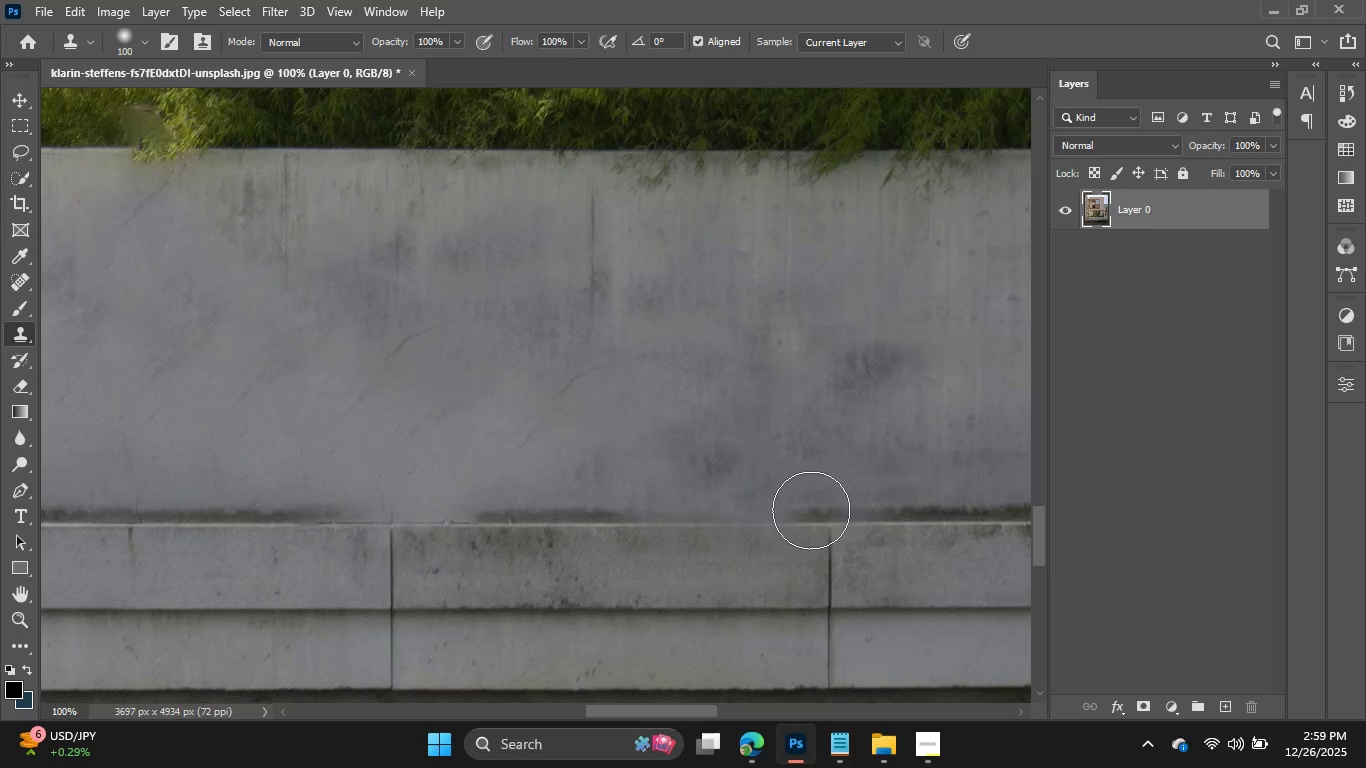 
left_click([811, 510])
 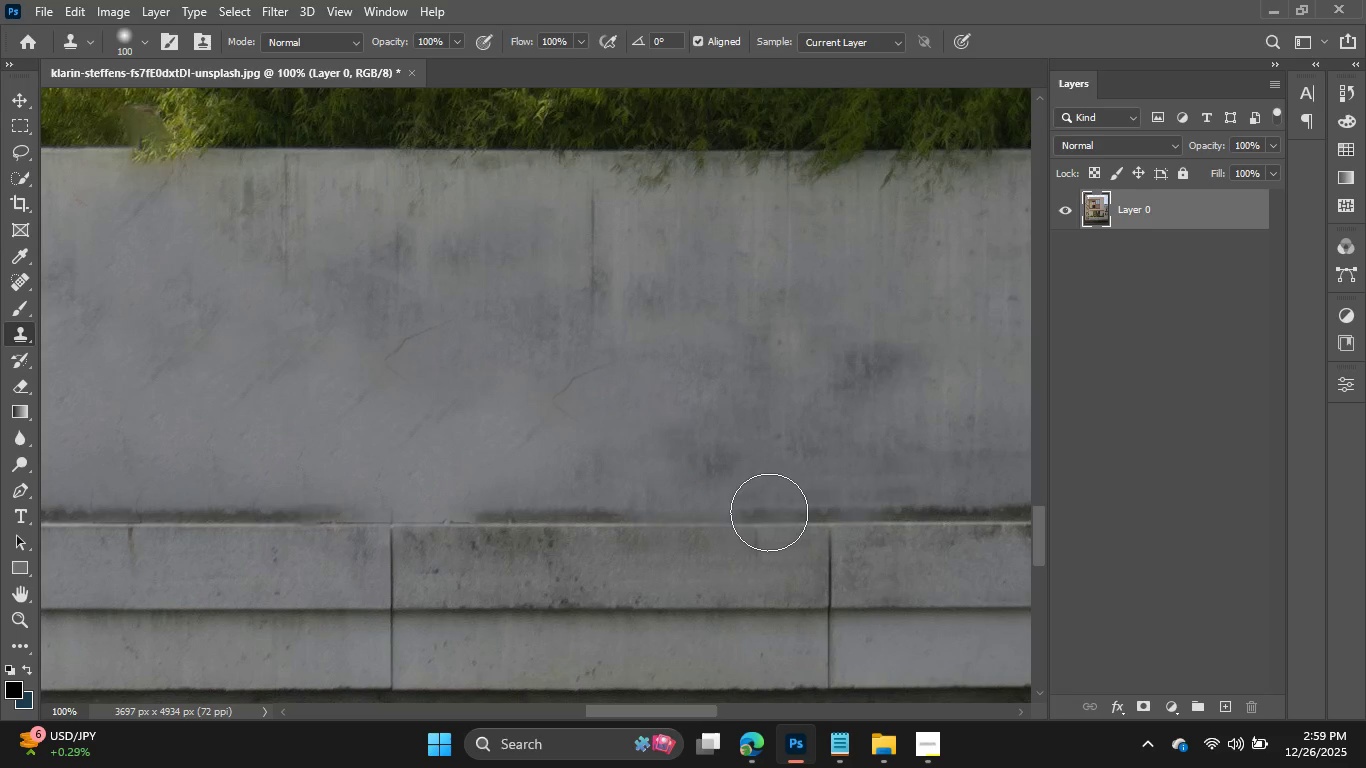 
left_click([769, 512])
 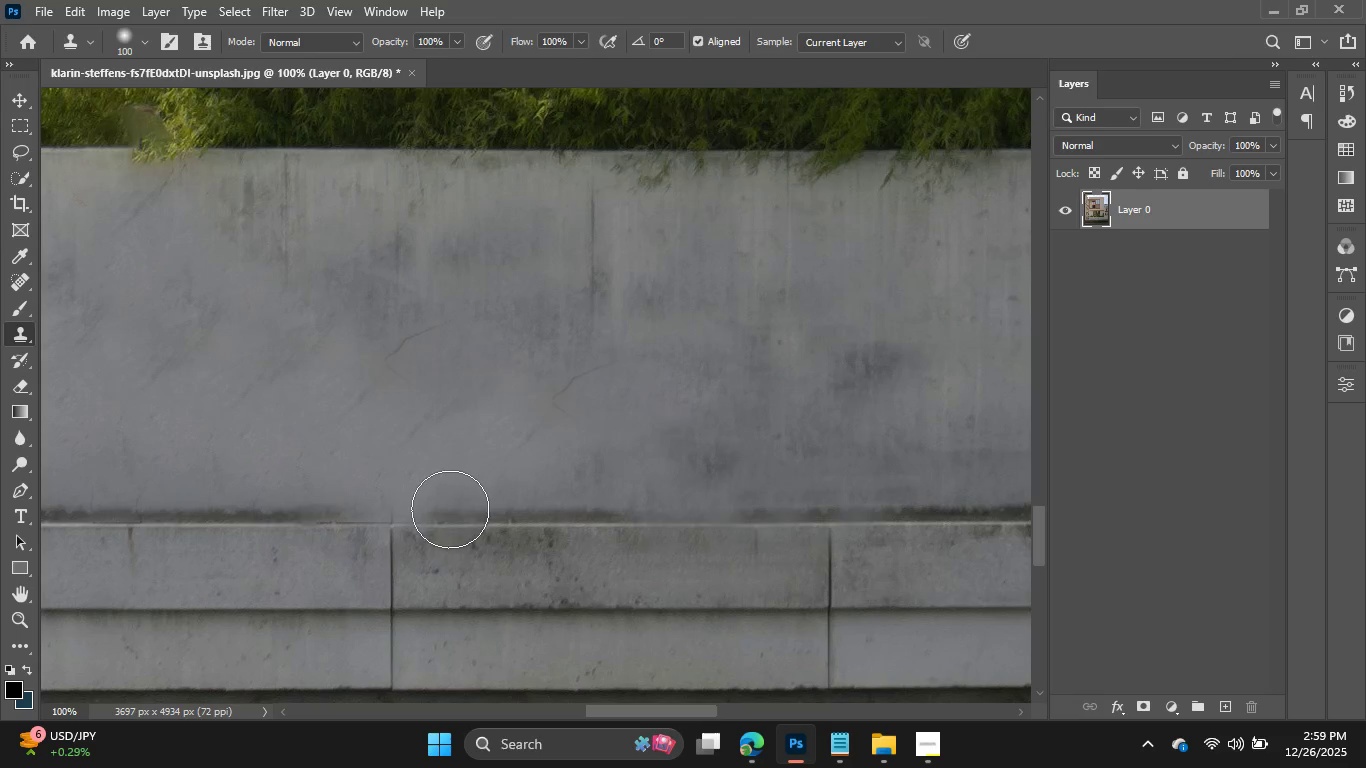 
left_click([437, 514])
 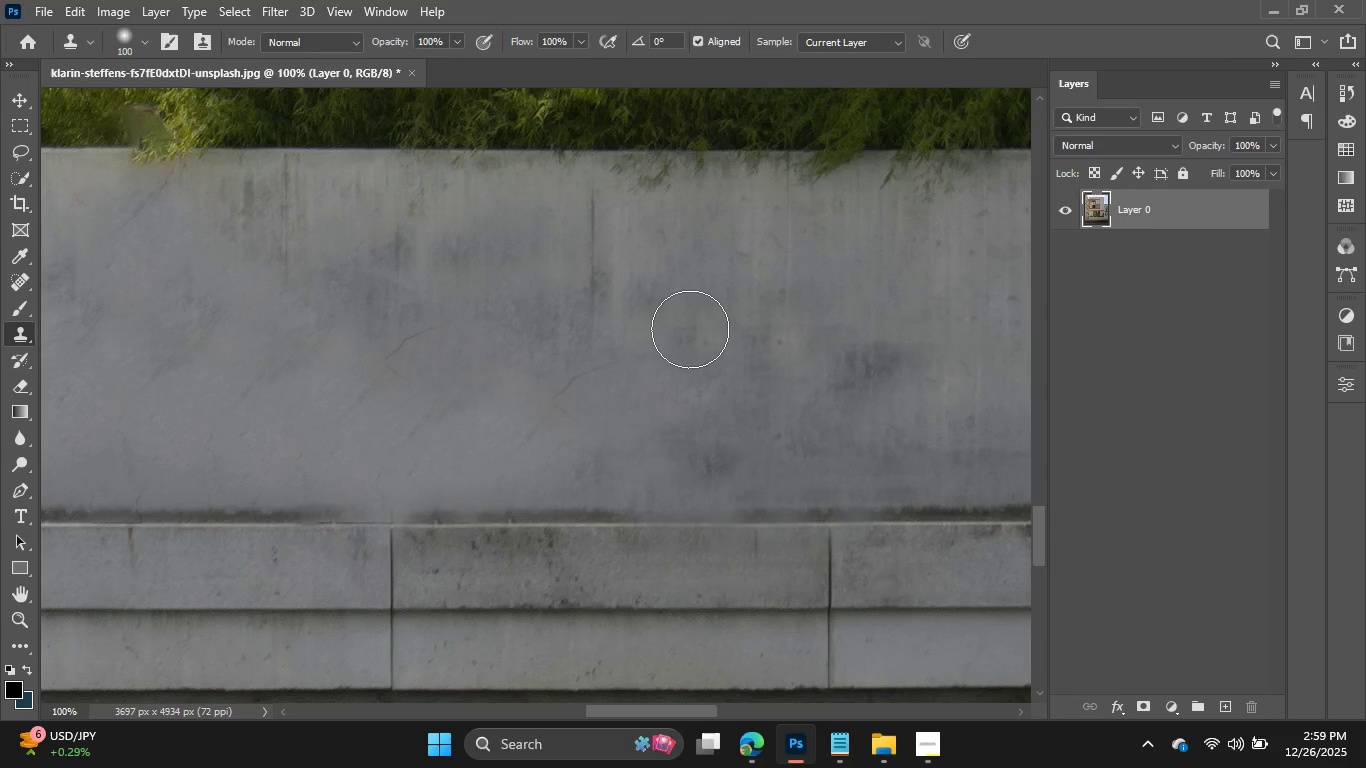 
key(Control+Minus)
 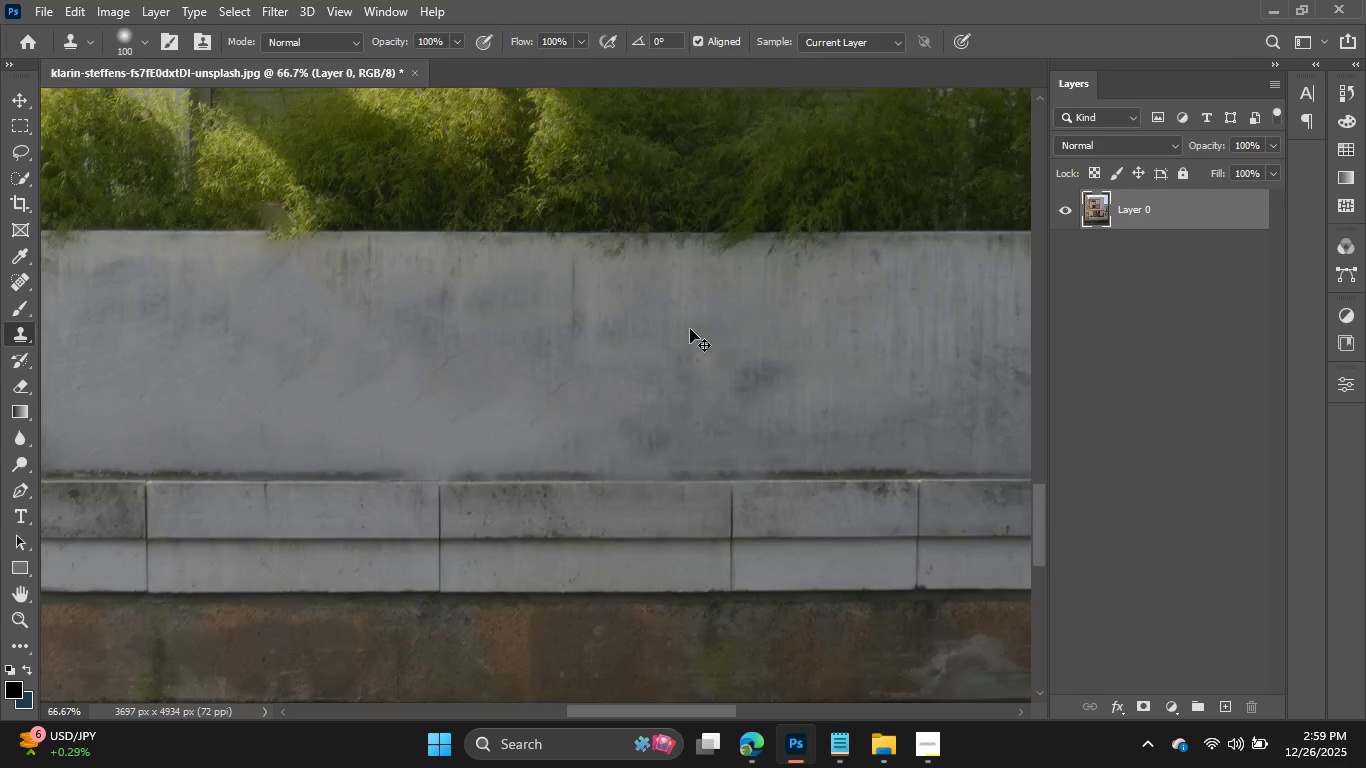 
key(Control+Minus)
 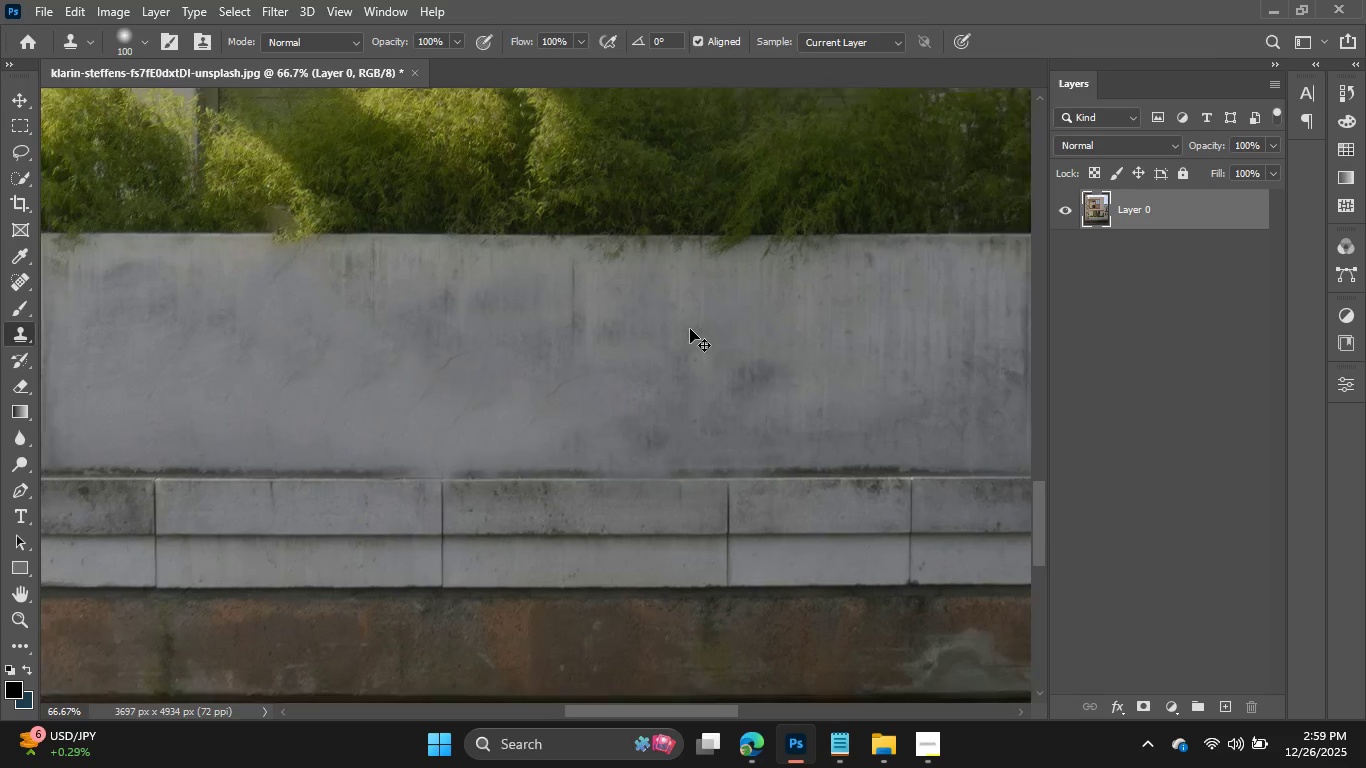 
key(Control+Minus)
 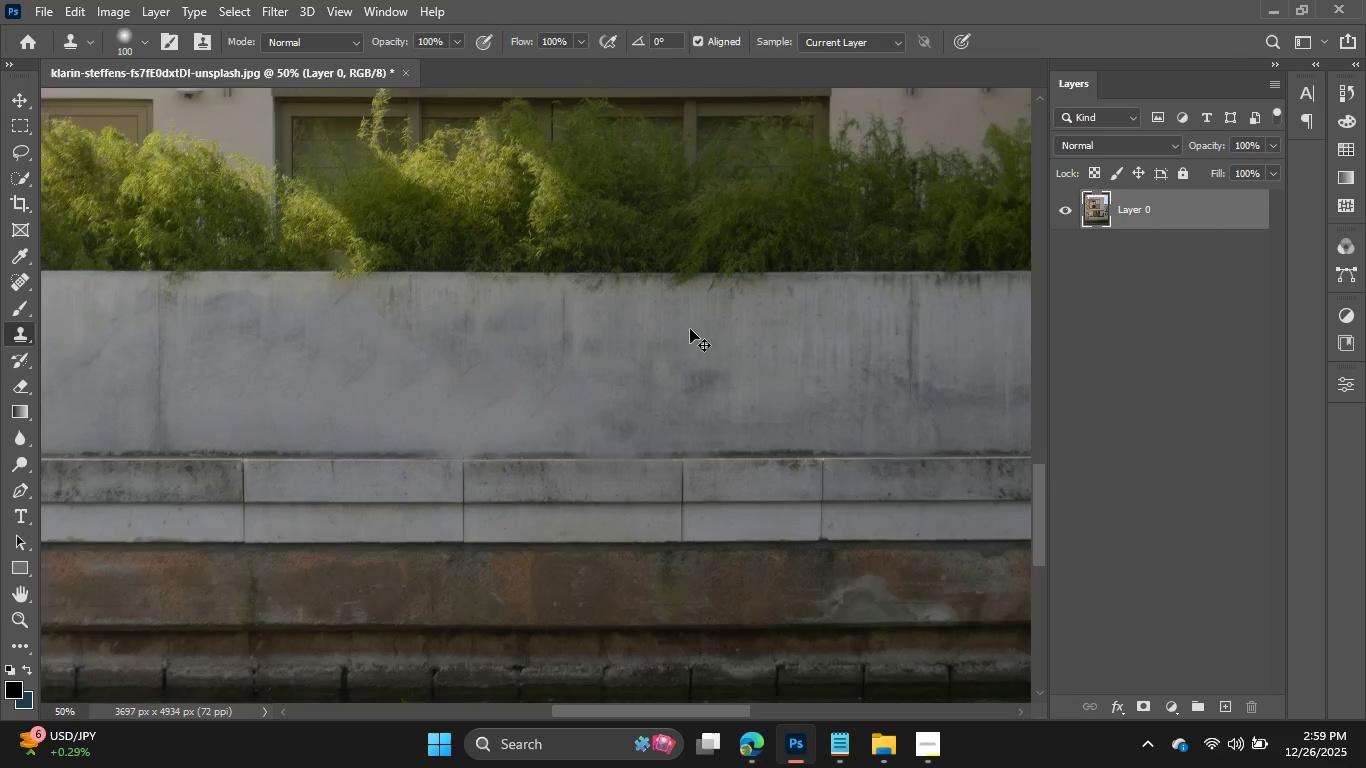 
key(Control+Minus)
 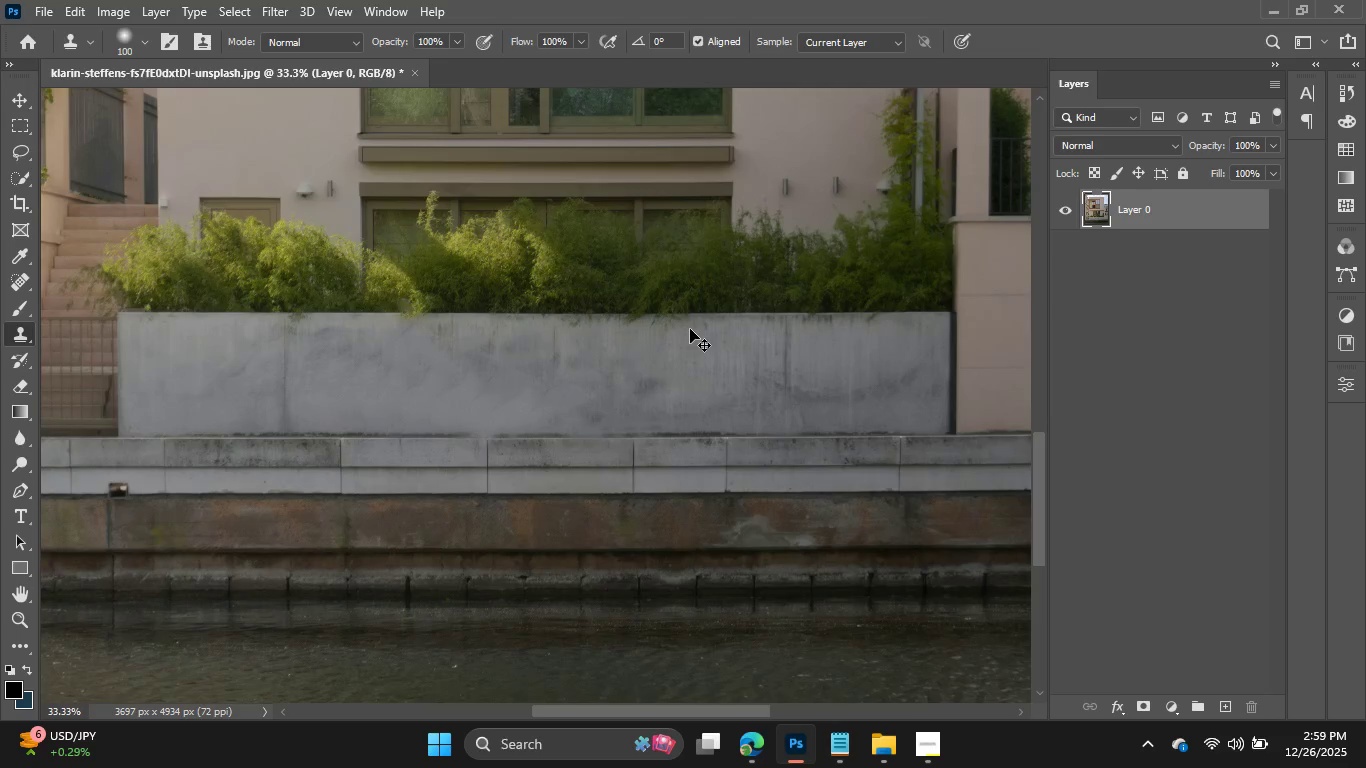 
key(Control+Minus)
 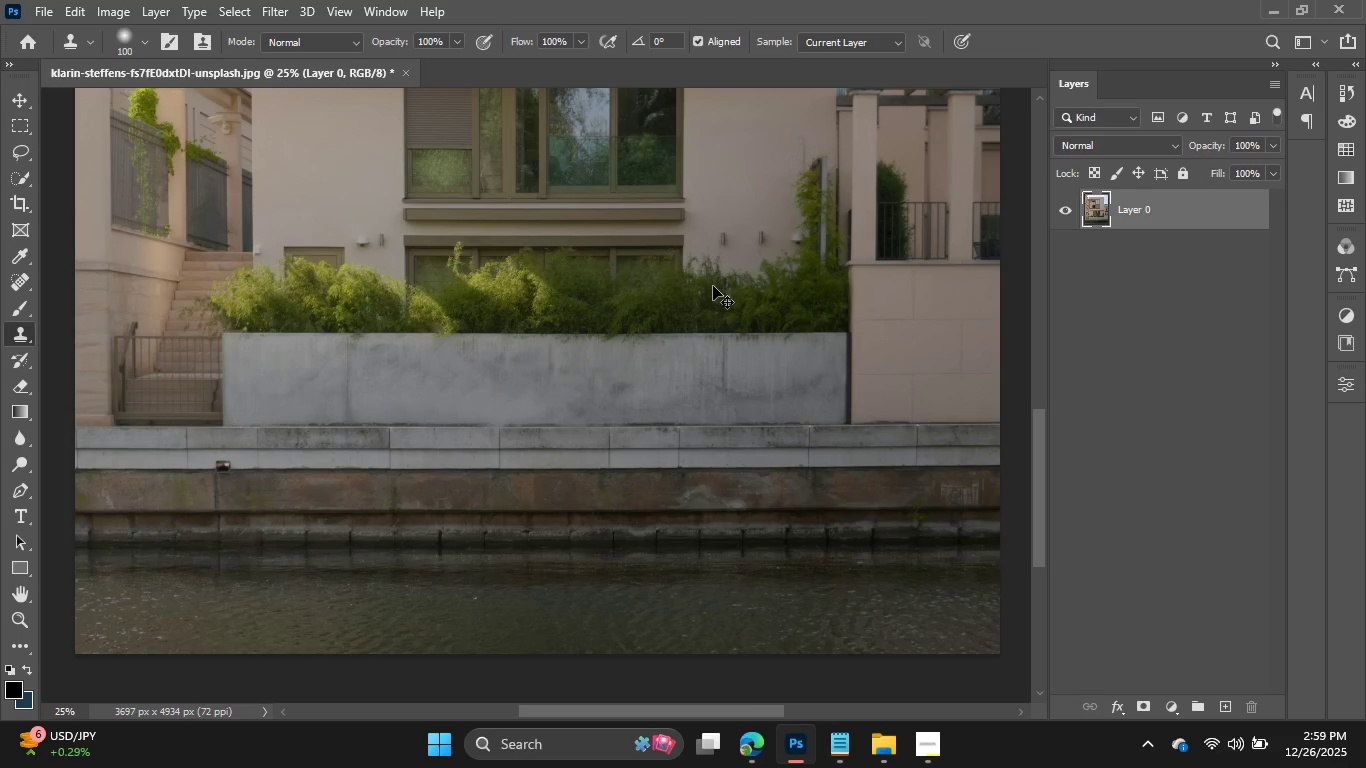 
key(Control+Minus)
 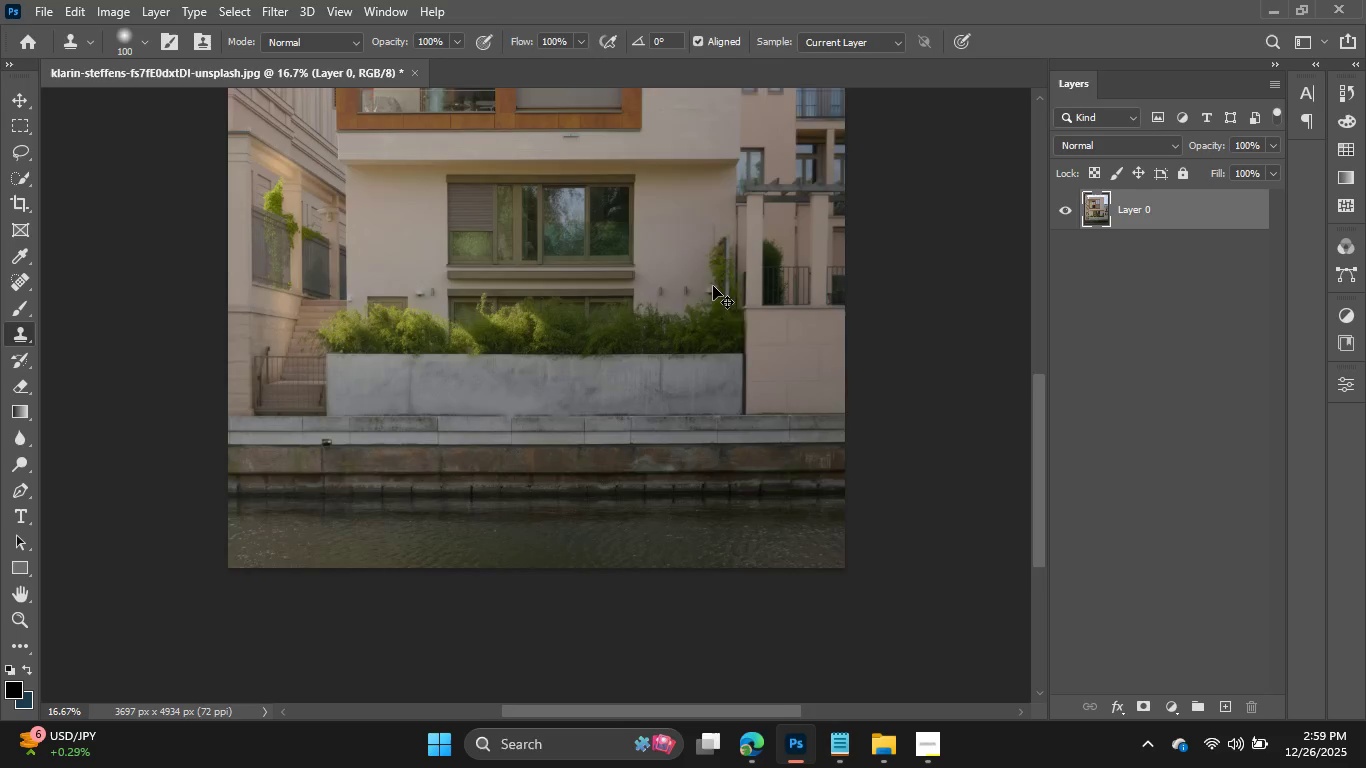 
key(Control+Equal)
 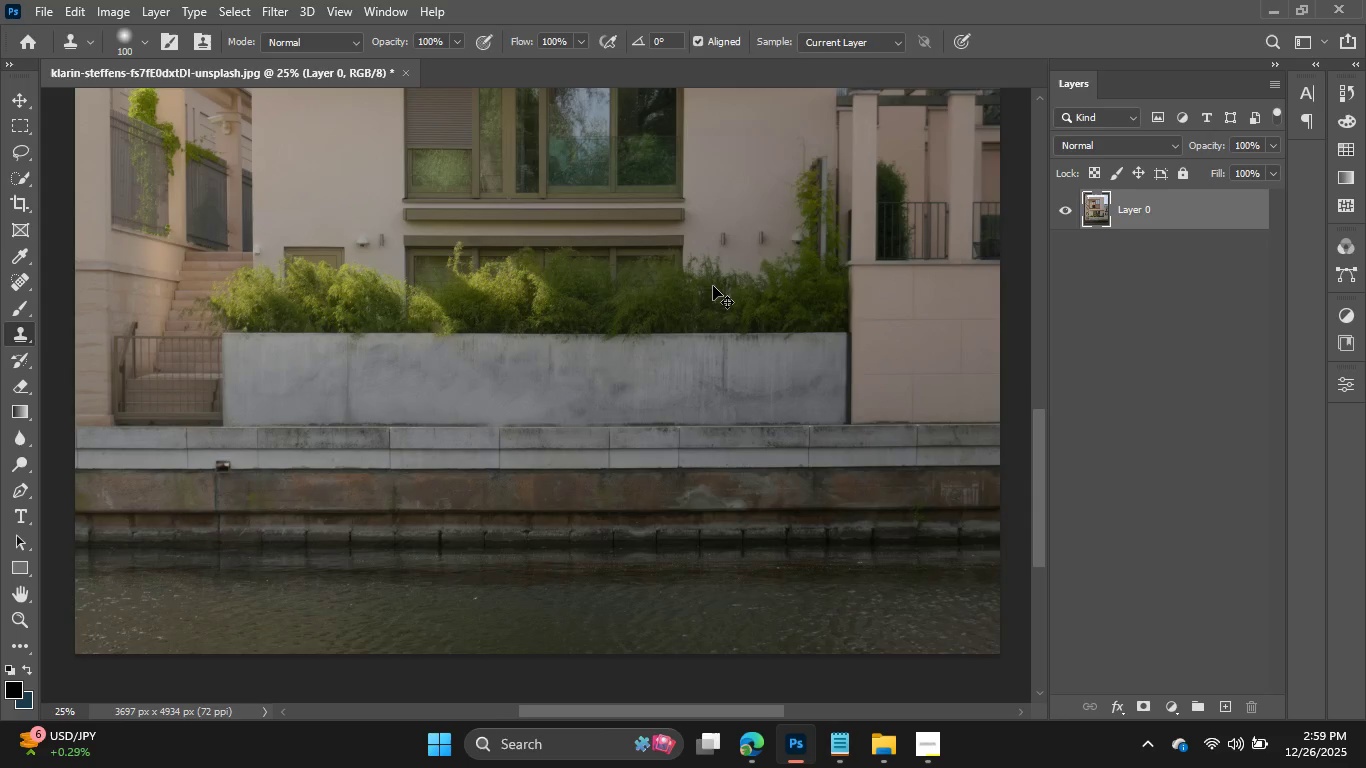 
key(Control+Equal)
 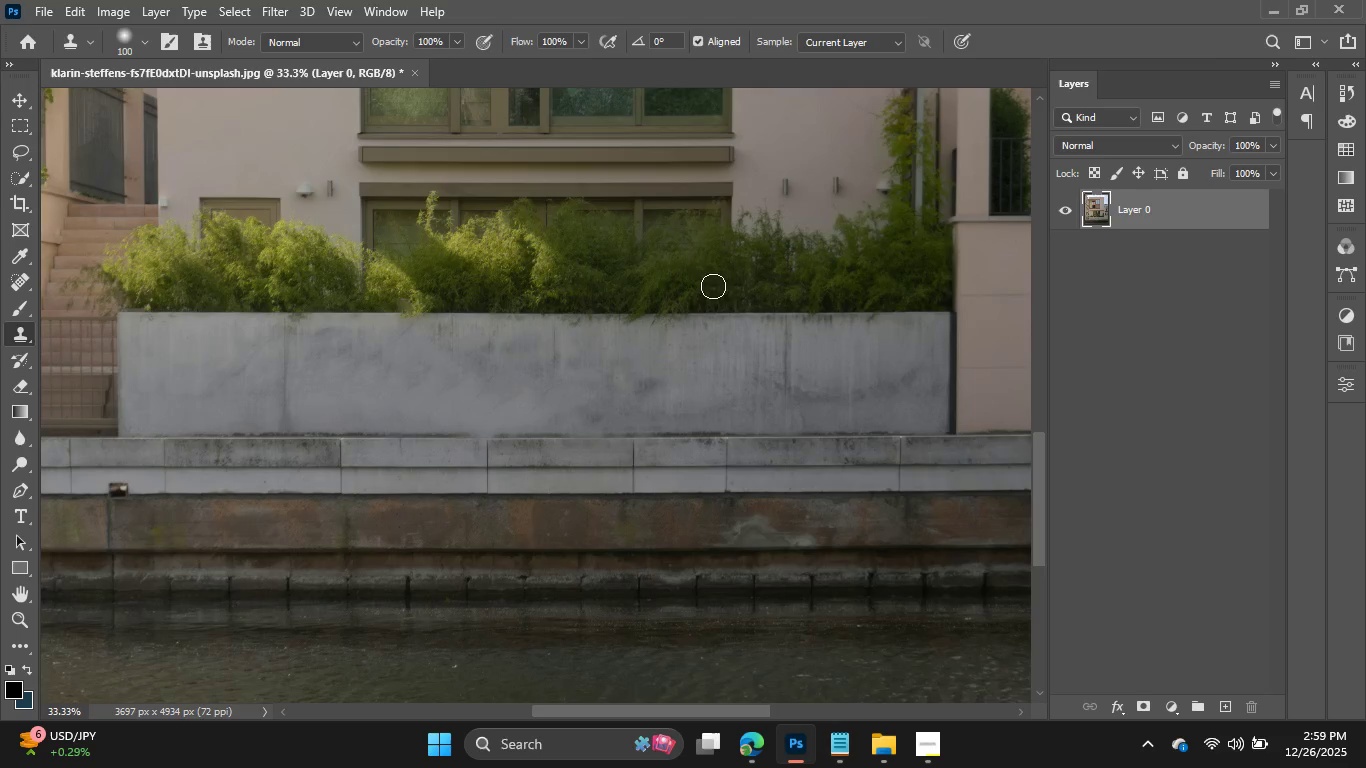 
scroll: coordinate [1000, 400], scroll_direction: up, amount: 25.0
 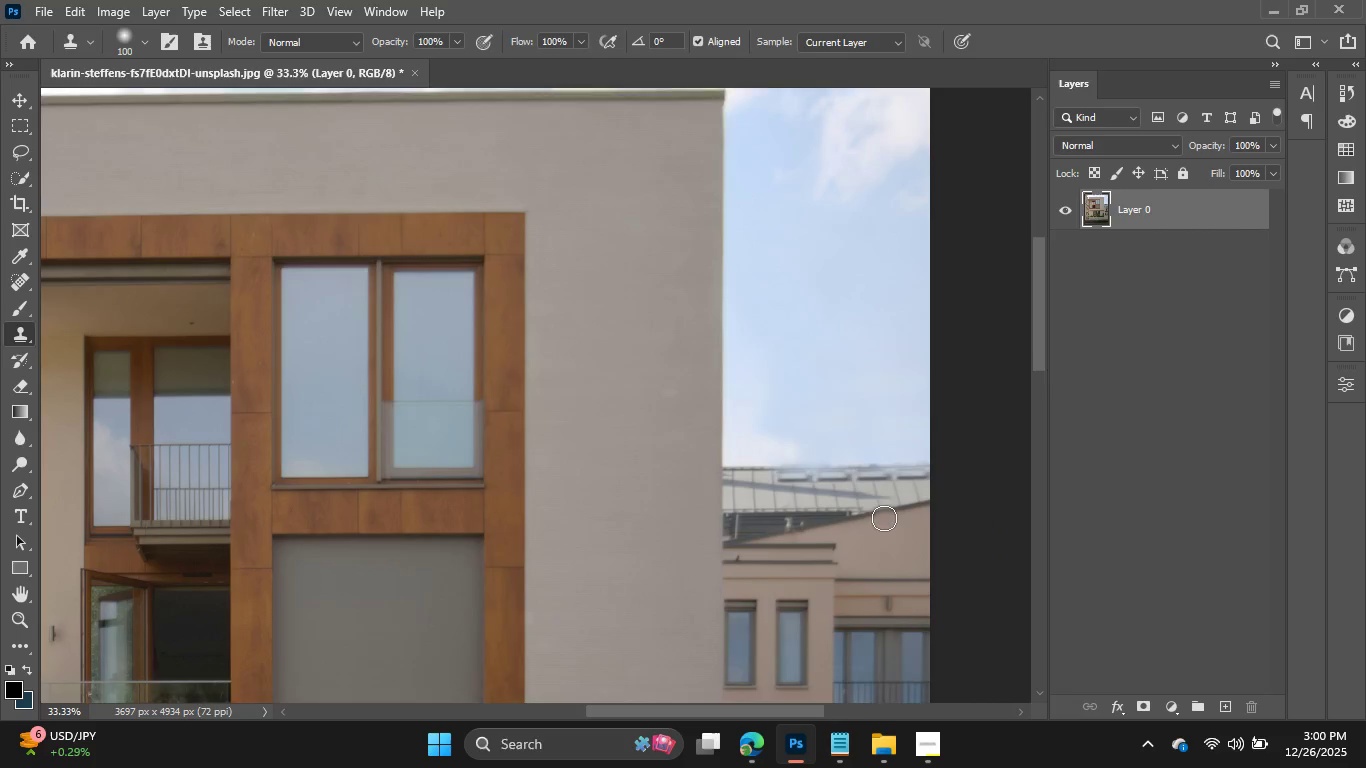 
key(Control+ControlLeft)
 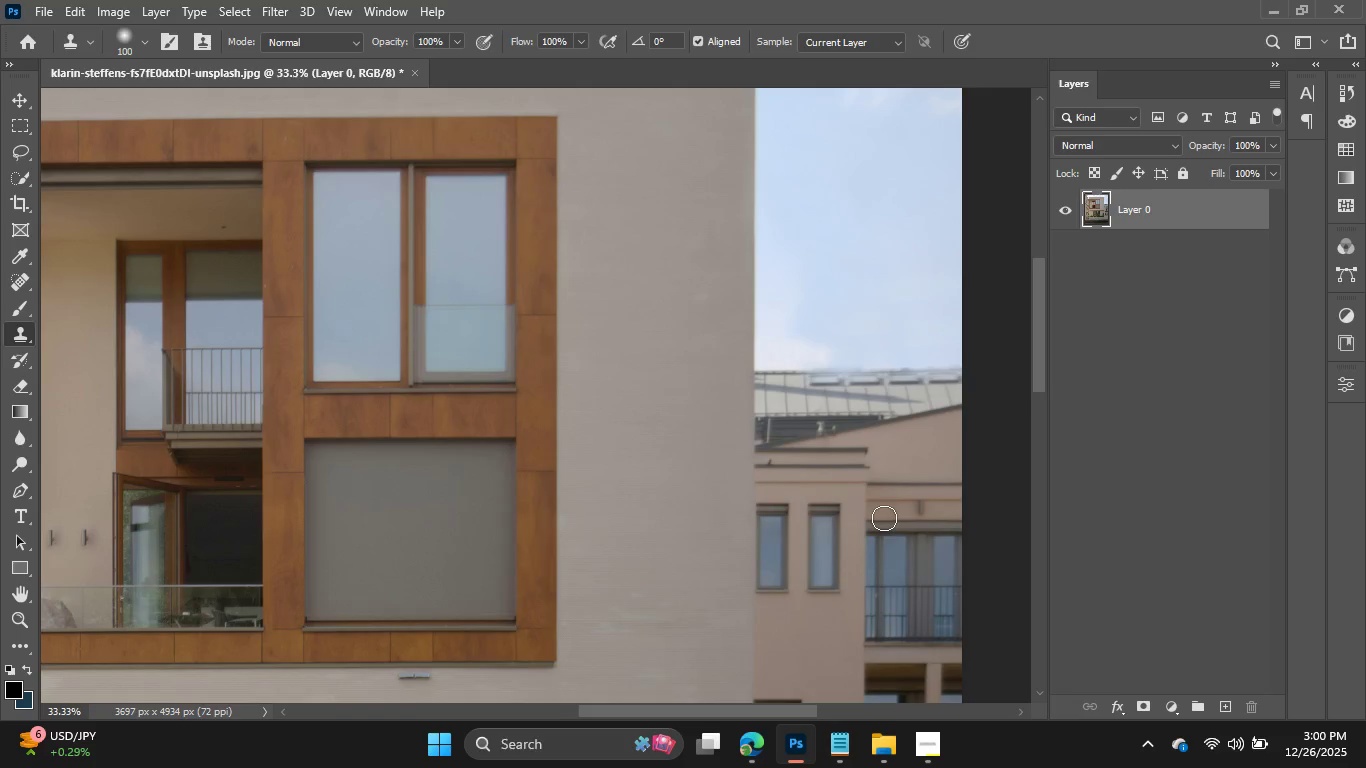 
scroll: coordinate [884, 518], scroll_direction: down, amount: 3.0
 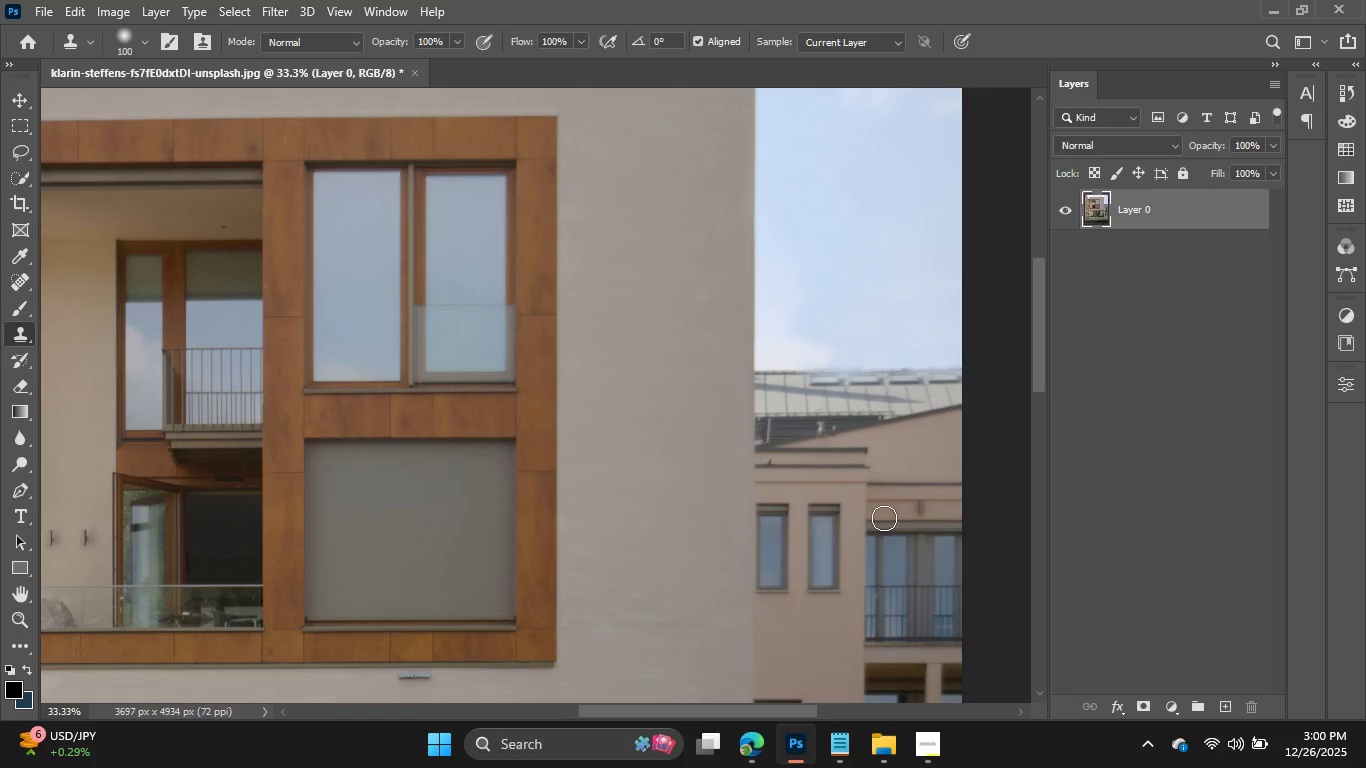 
scroll: coordinate [884, 518], scroll_direction: none, amount: 0.0
 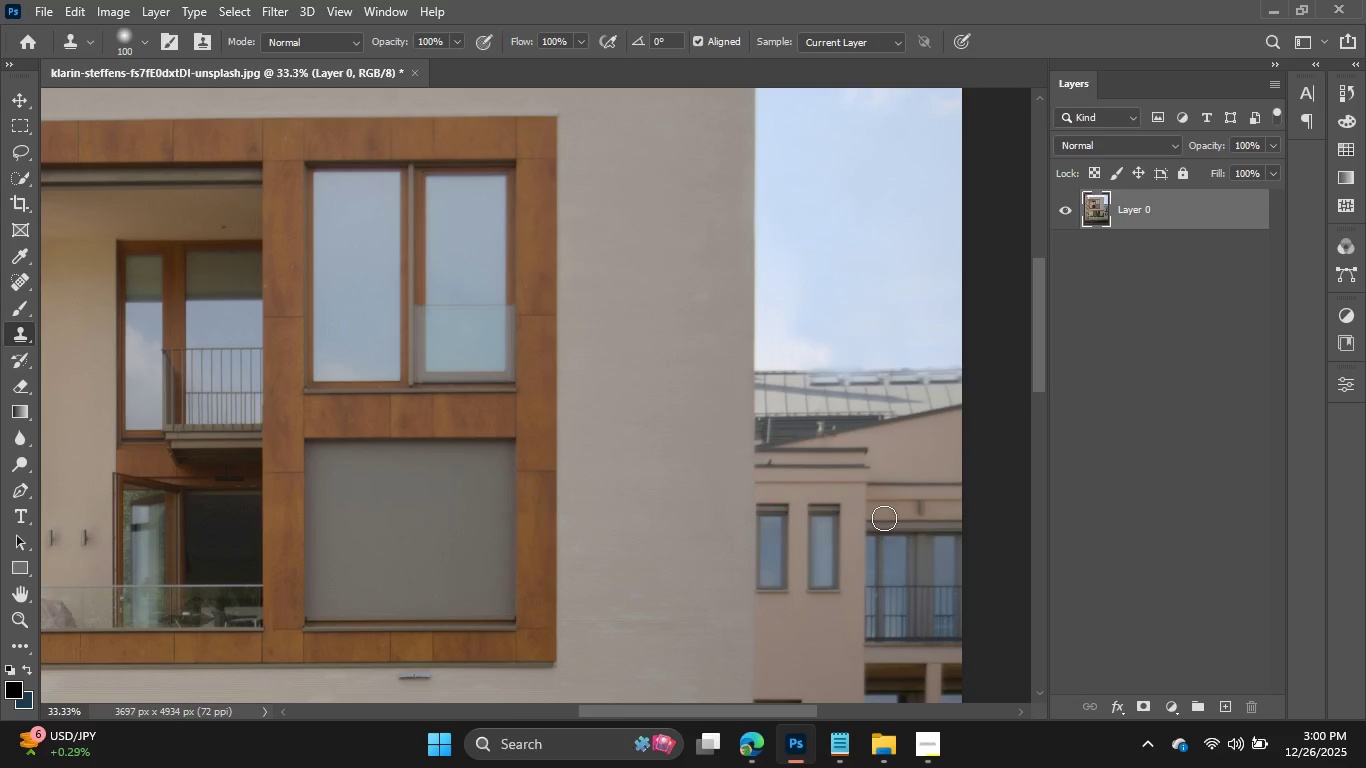 
key(Meta+Equal)
 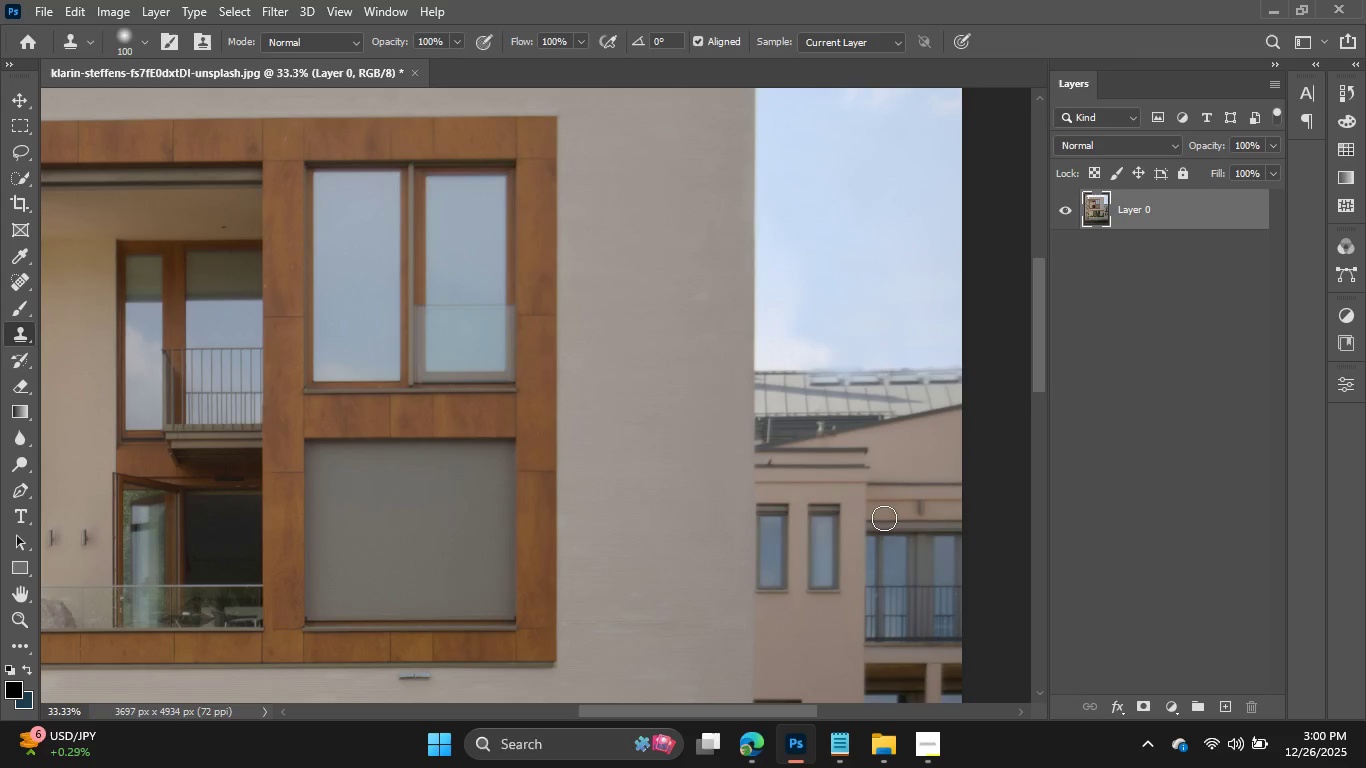 
key(Alt+BracketRight)
 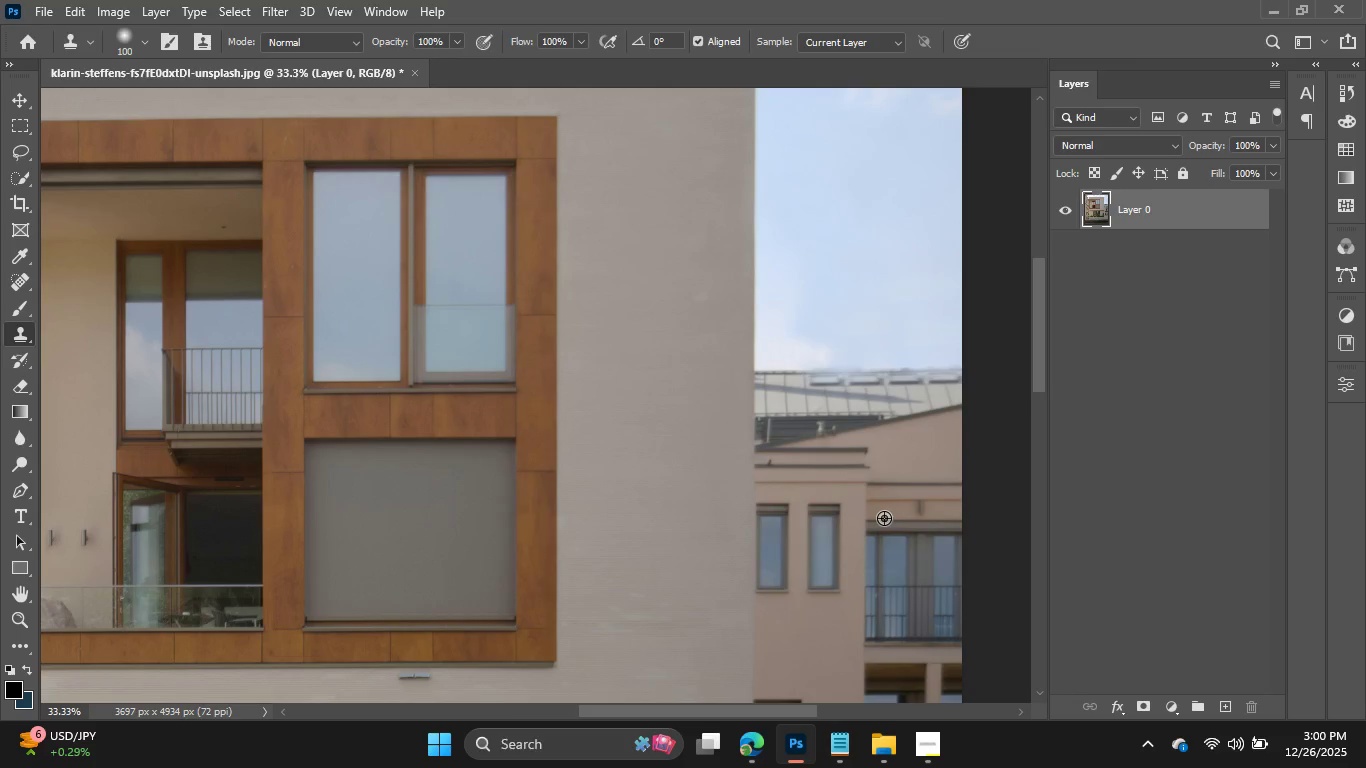 
key(Alt+BracketRight)
 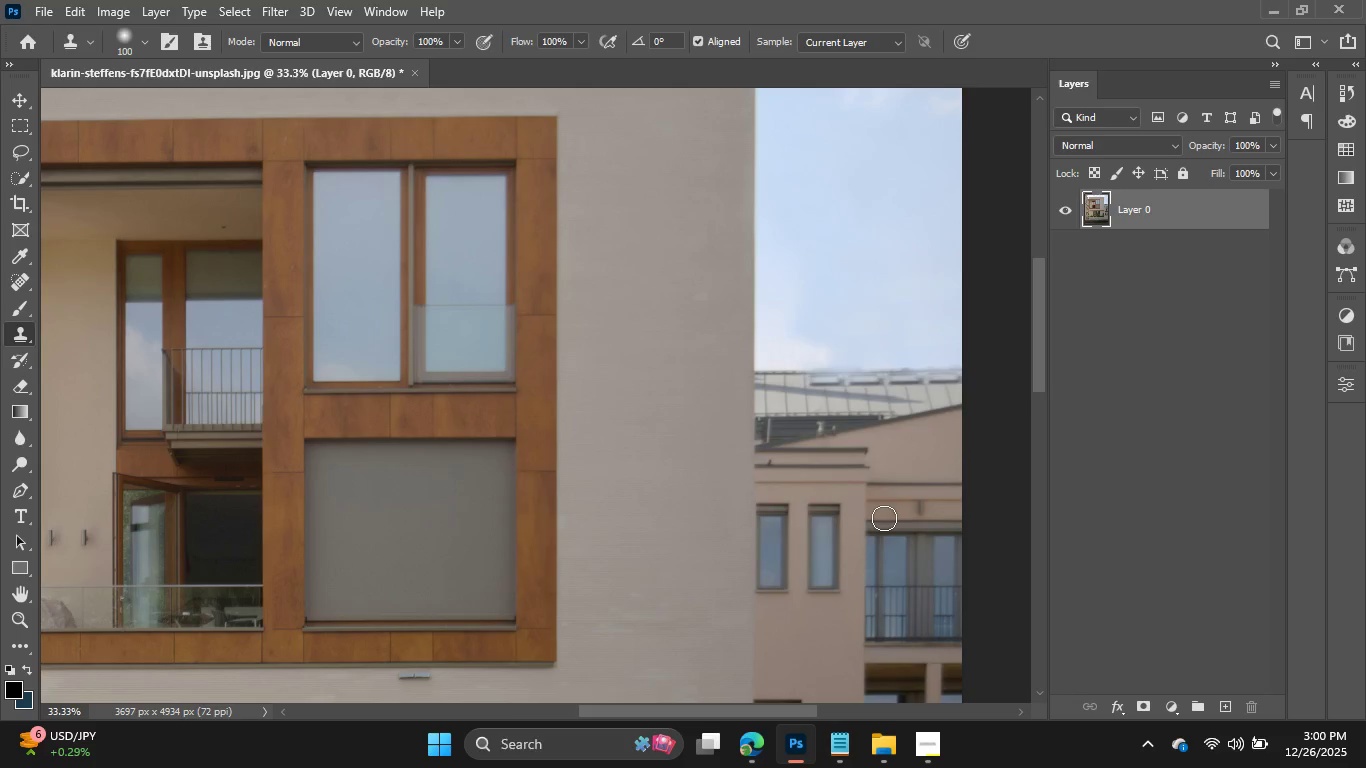 
key(Alt+Equal)
 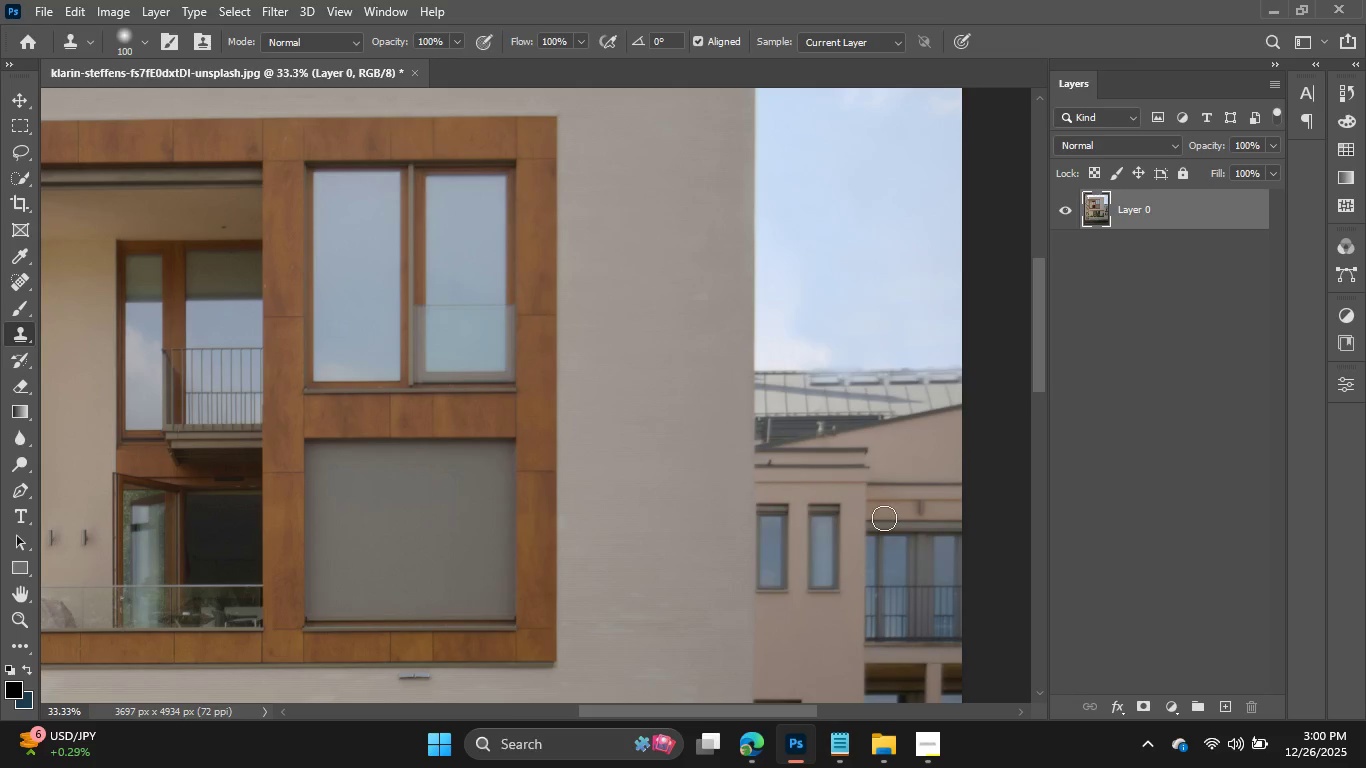 
key(Alt+Meta+MetaLeft)
 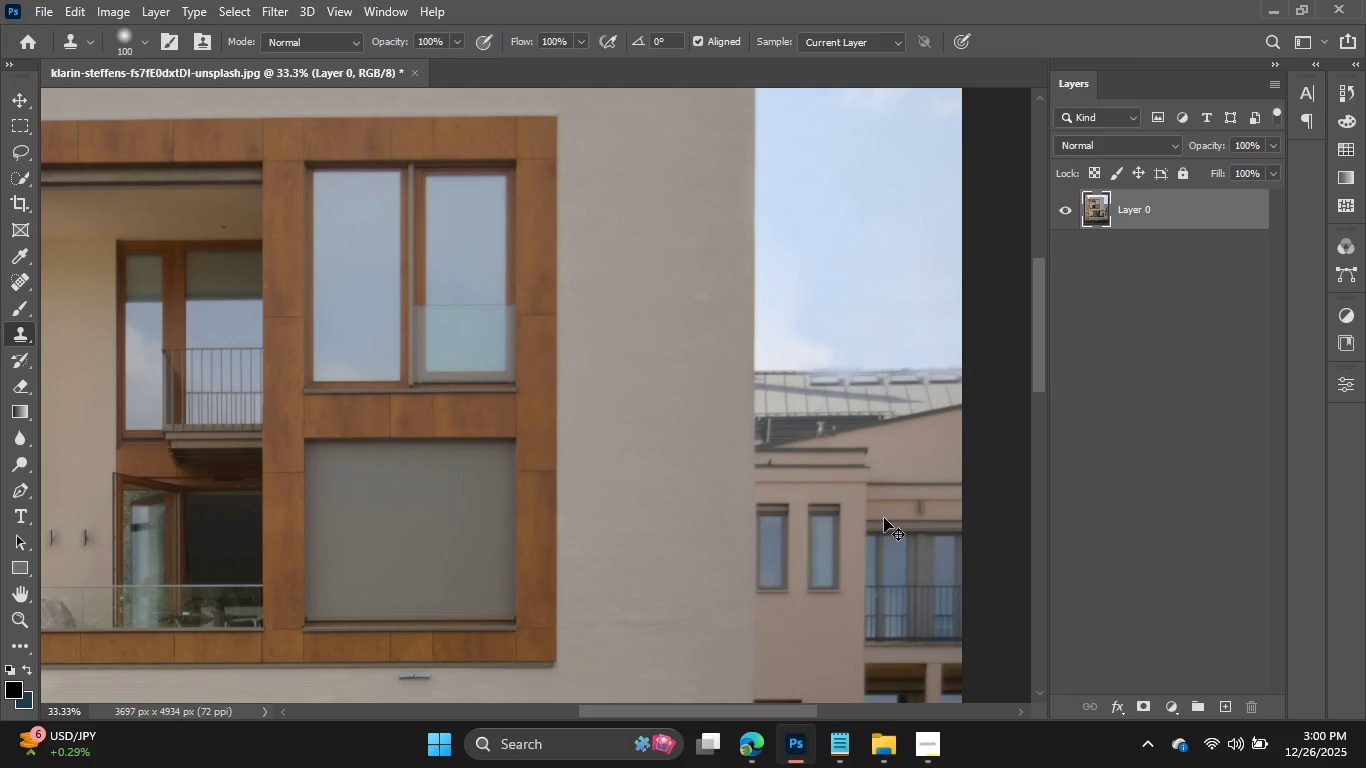 
key(Alt+Meta+Equal)
 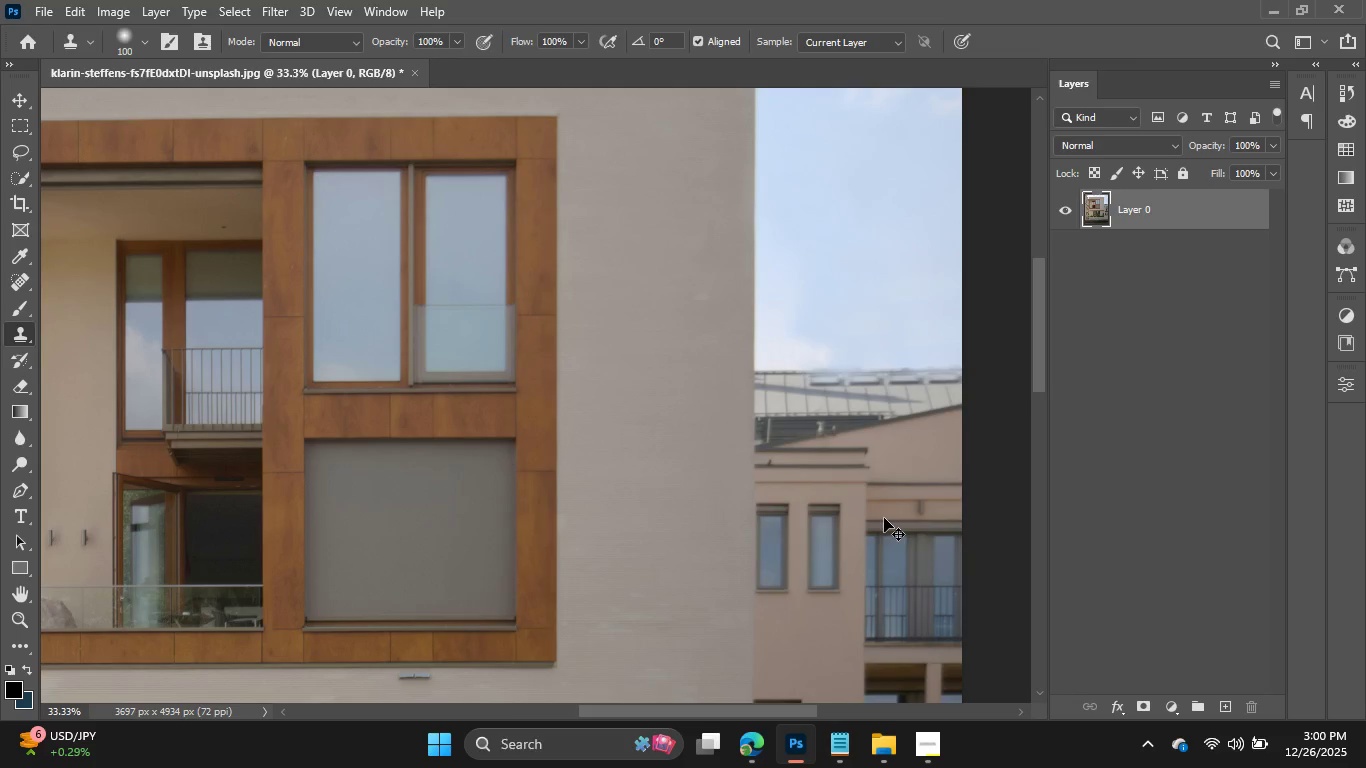 
hold_key(key=ControlLeft, duration=0.75)
 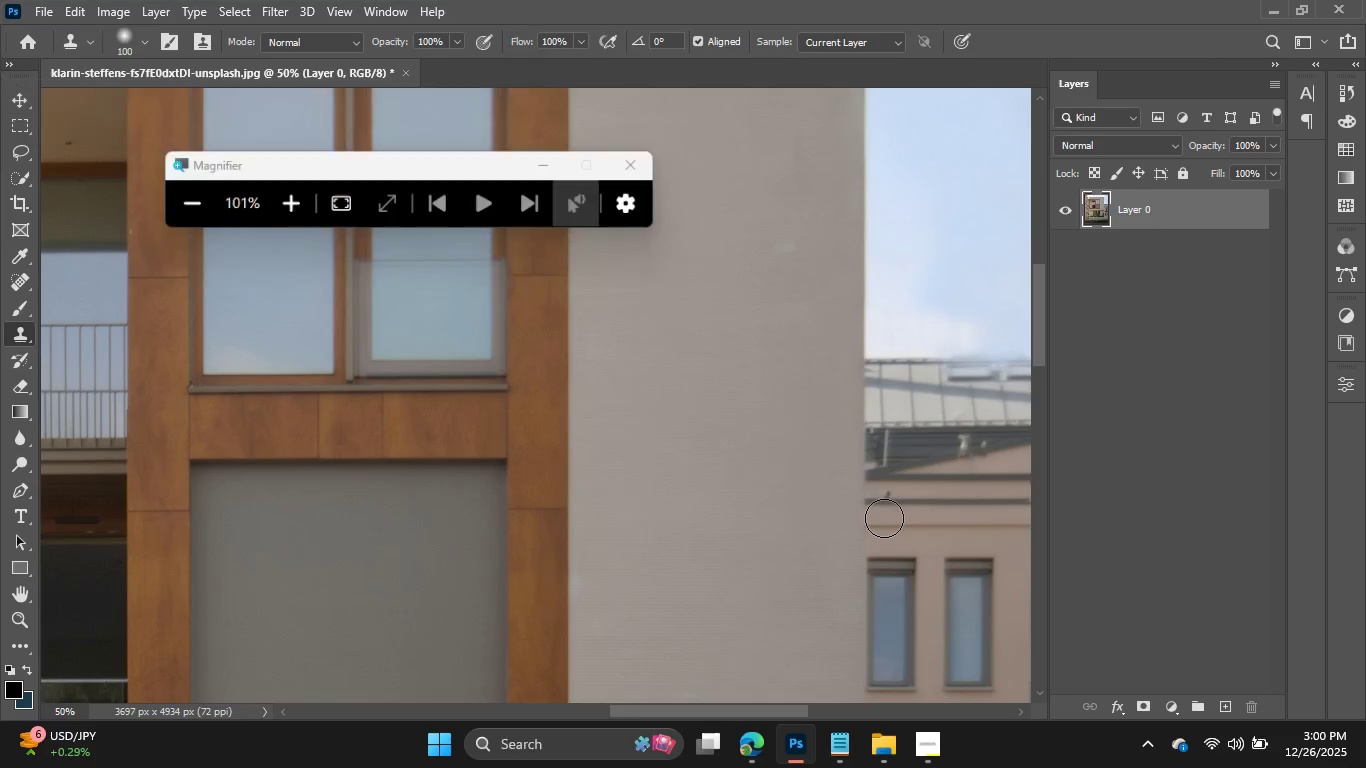 
hold_key(key=ControlLeft, duration=0.89)
 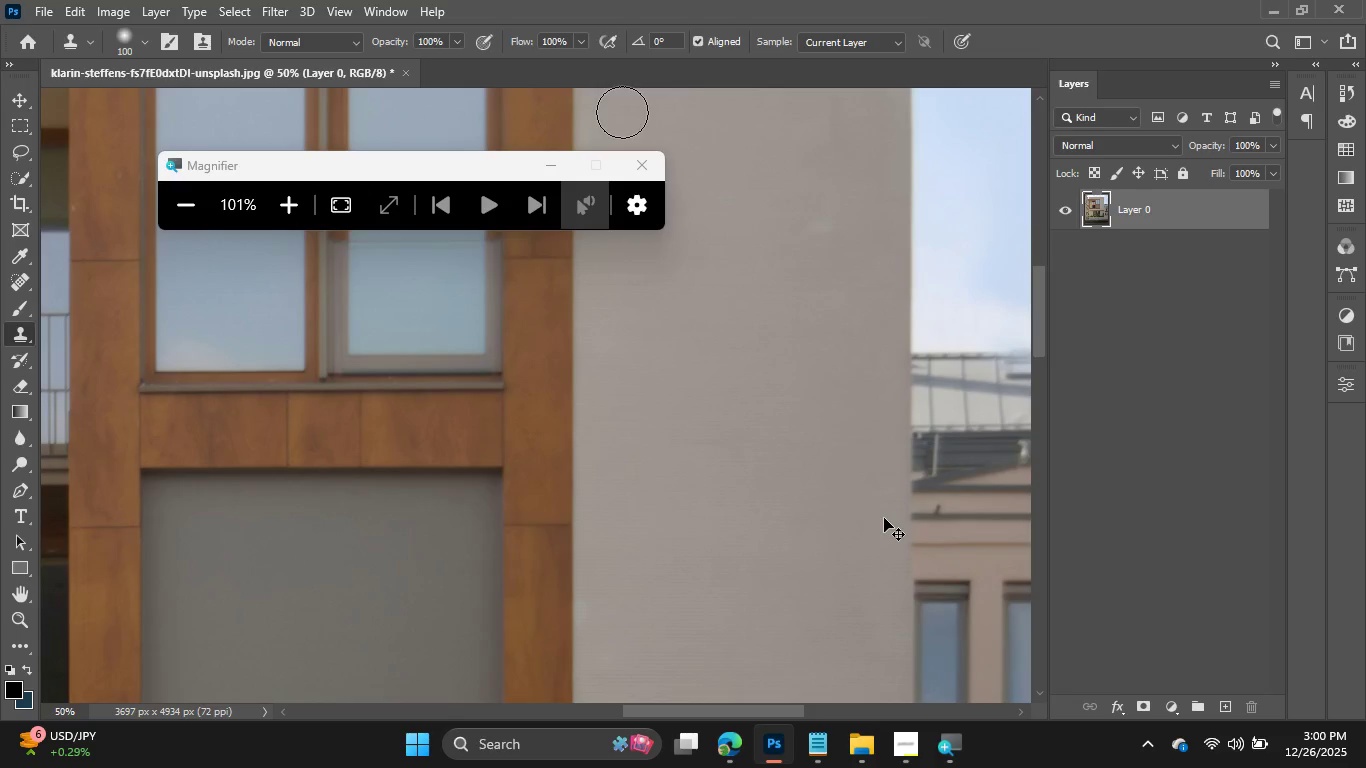 
hold_key(key=Equal, duration=0.31)
 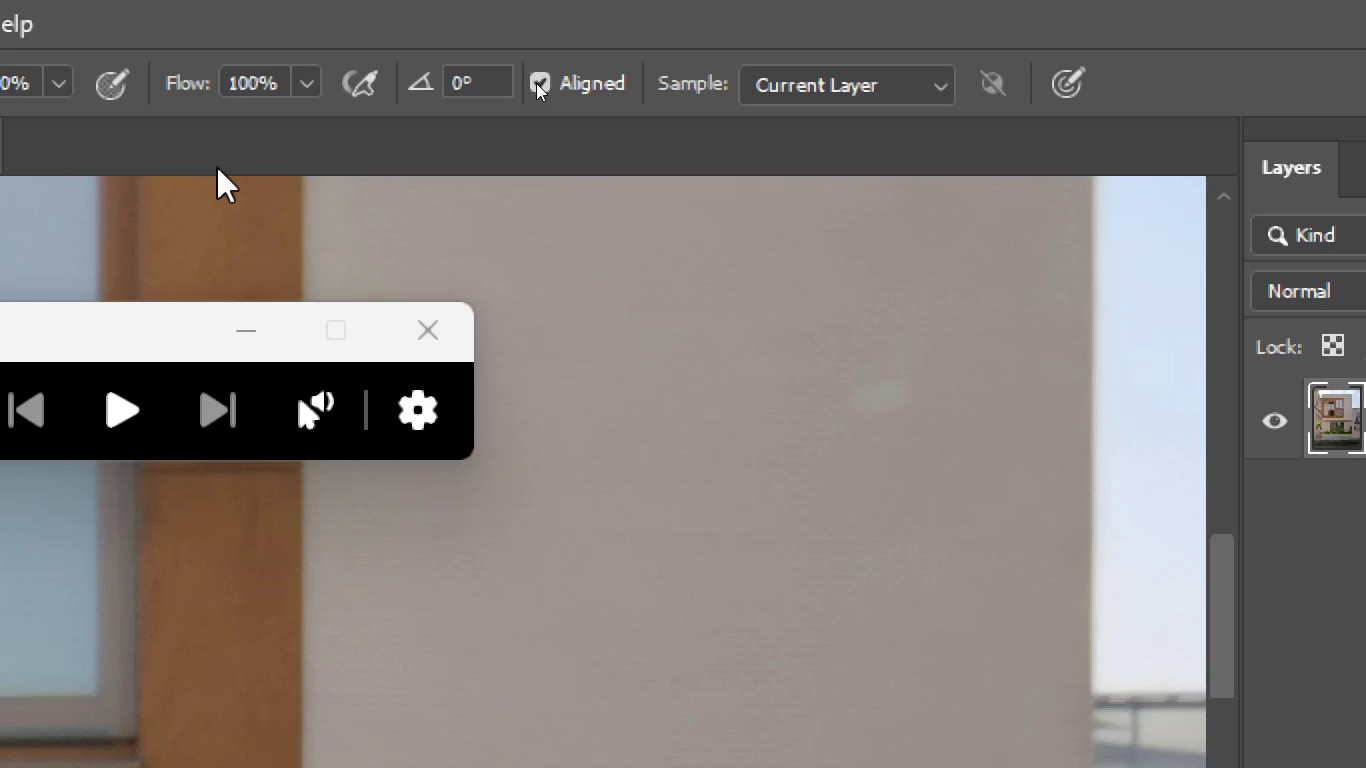 
wait(8.11)
 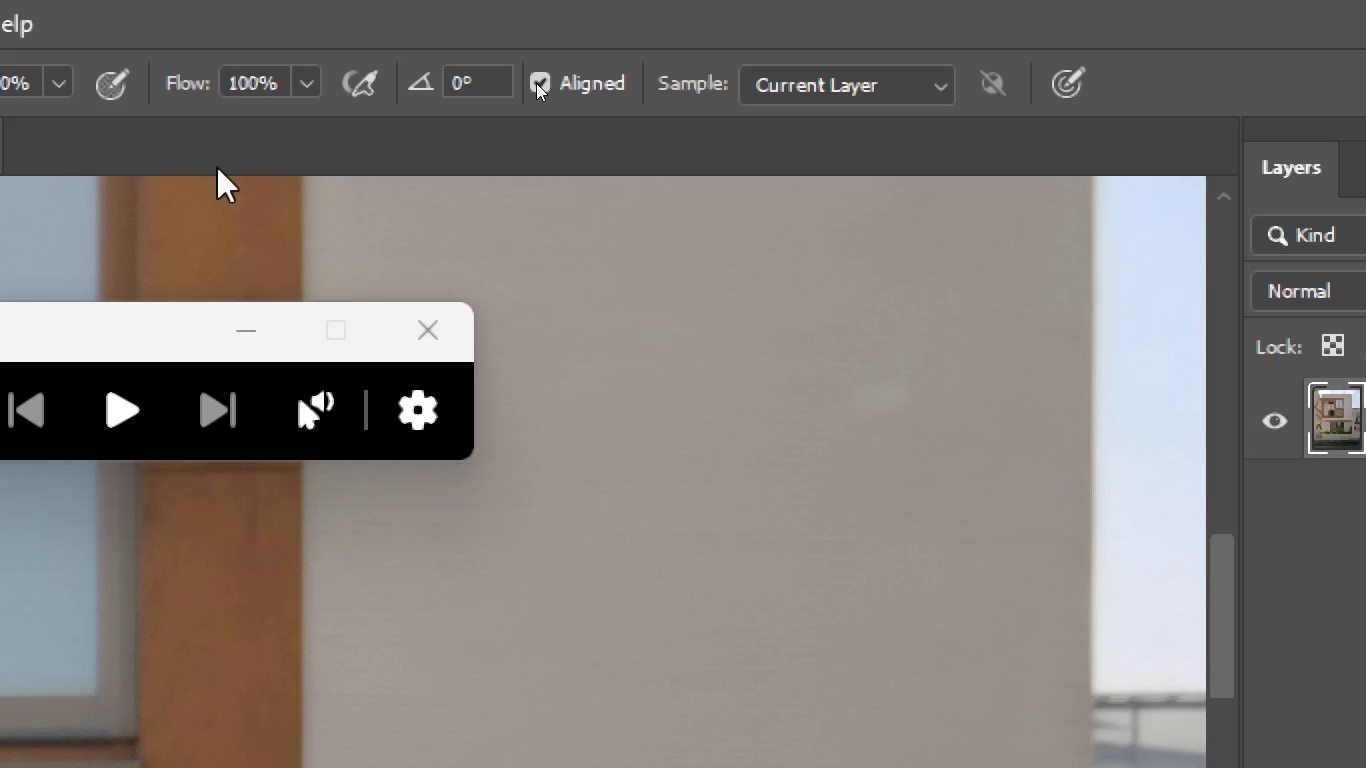 
scroll: coordinate [895, 382], scroll_direction: up, amount: 22.0
 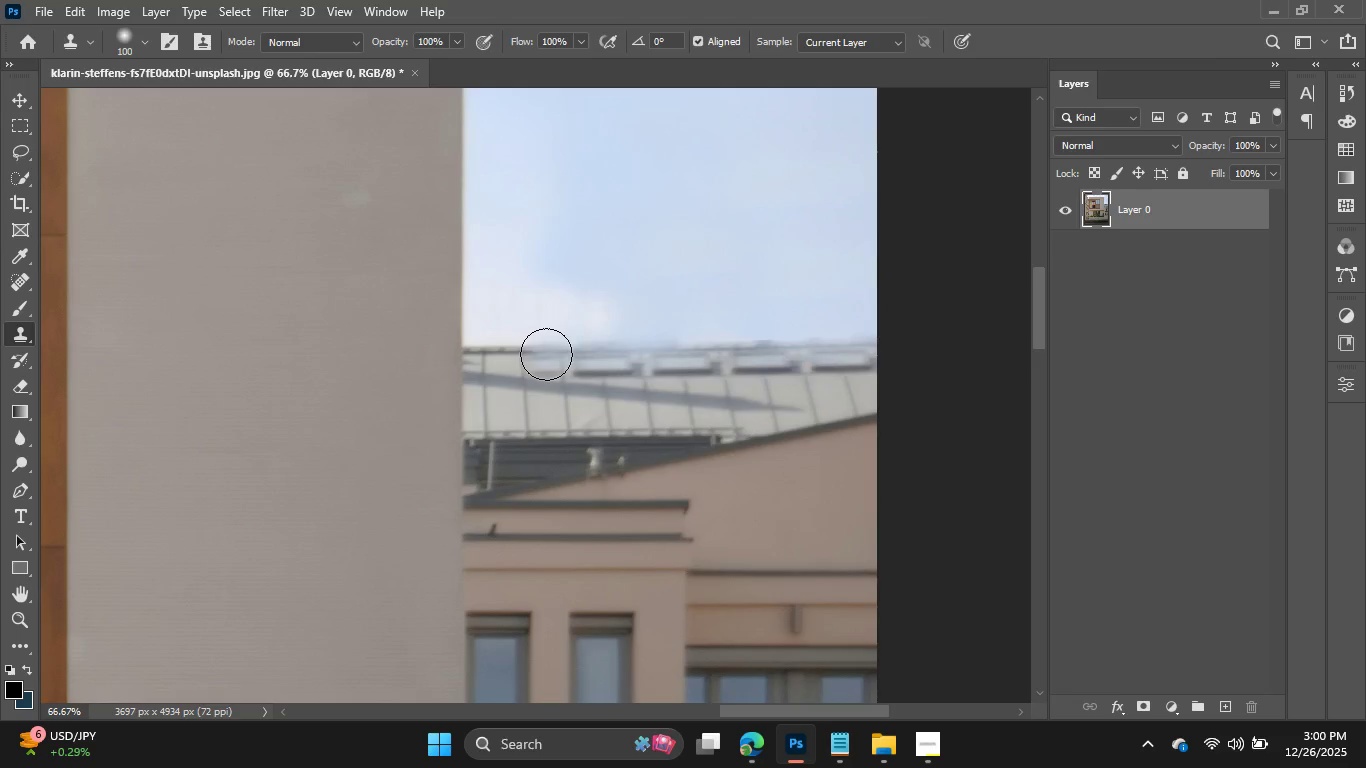 
hold_key(key=AltLeft, duration=1.5)
 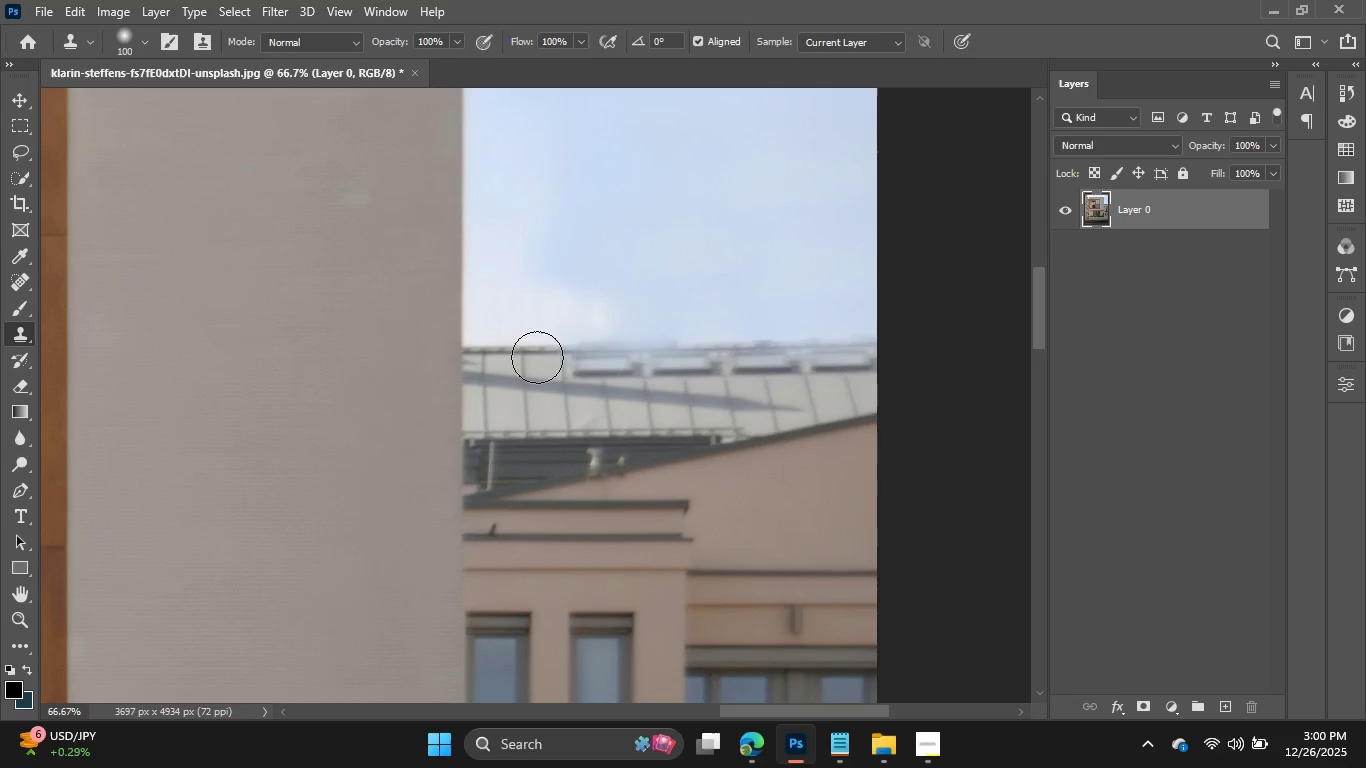 
hold_key(key=AltLeft, duration=0.5)
left_click([537, 357])
 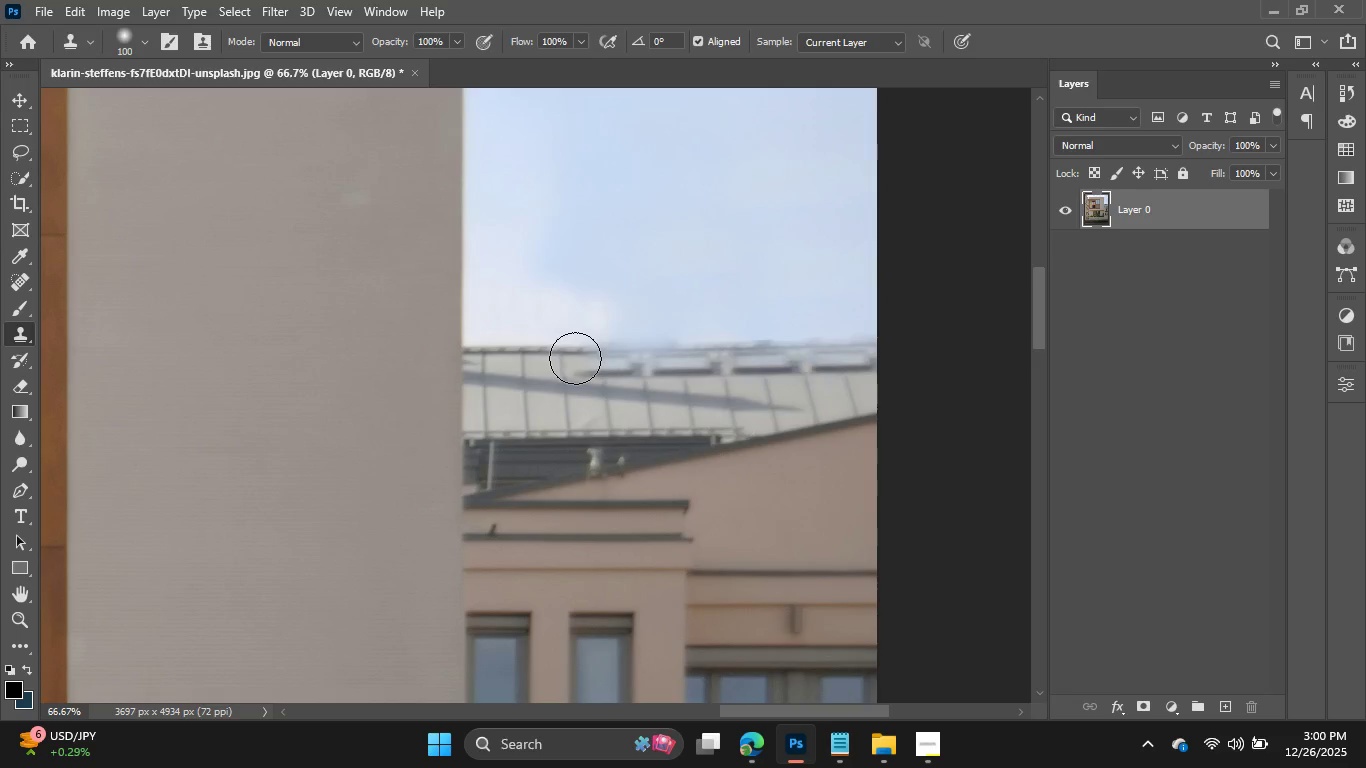 
wait(5.53)
 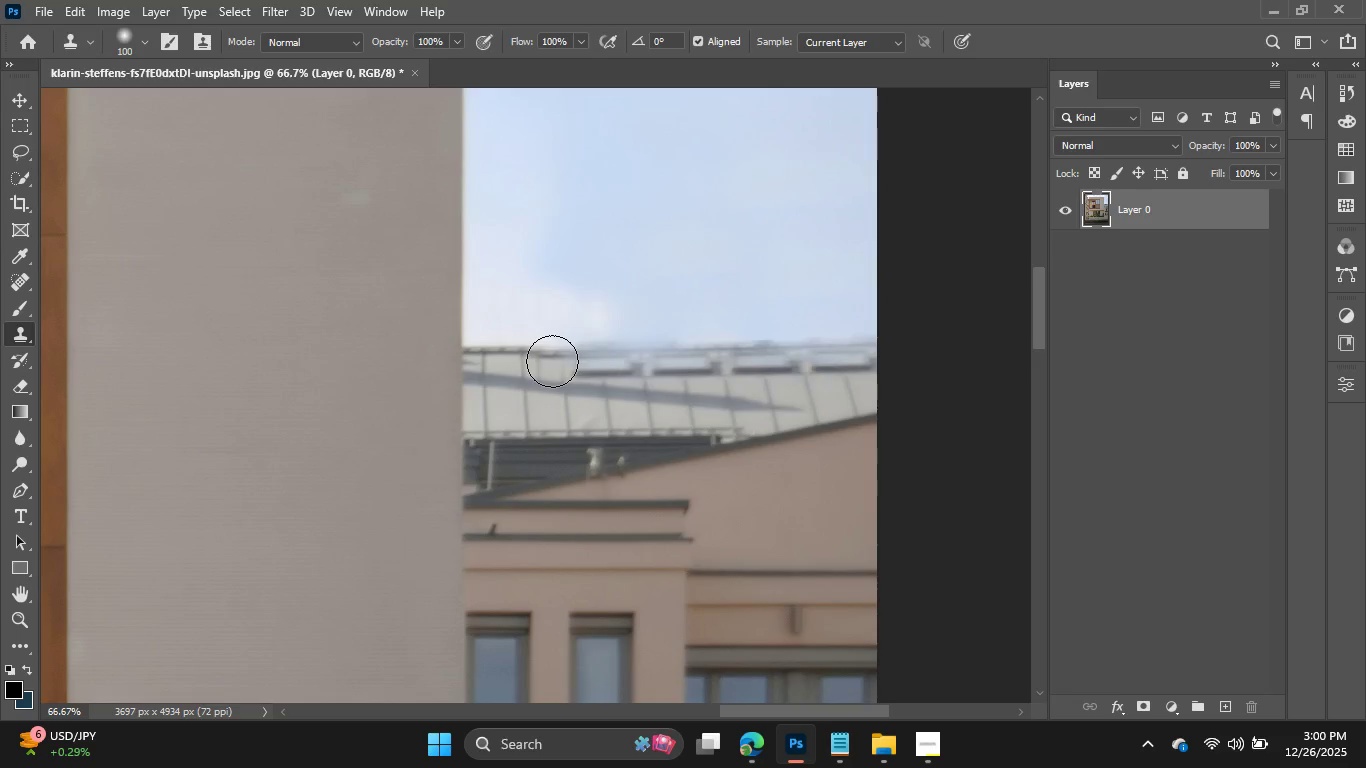 
left_click([575, 358])
 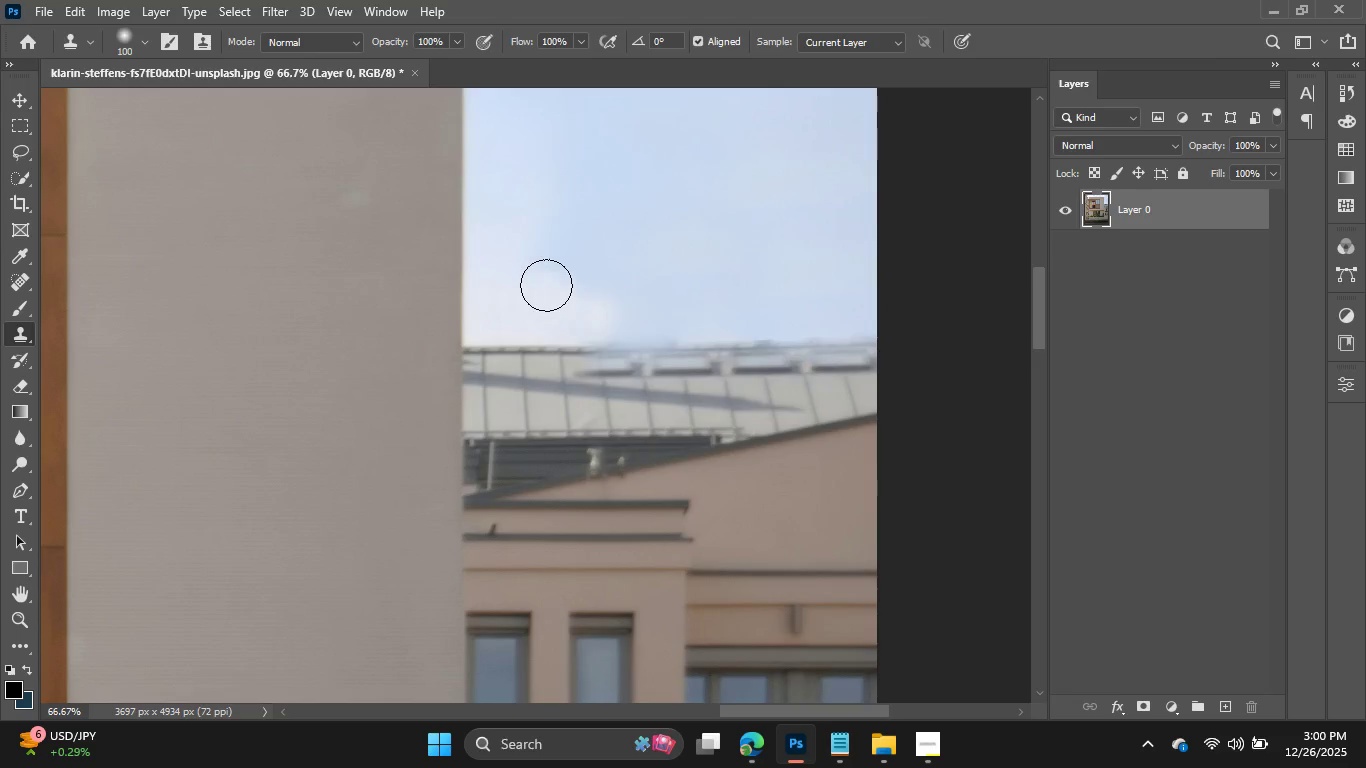 
key(Control+Z)
 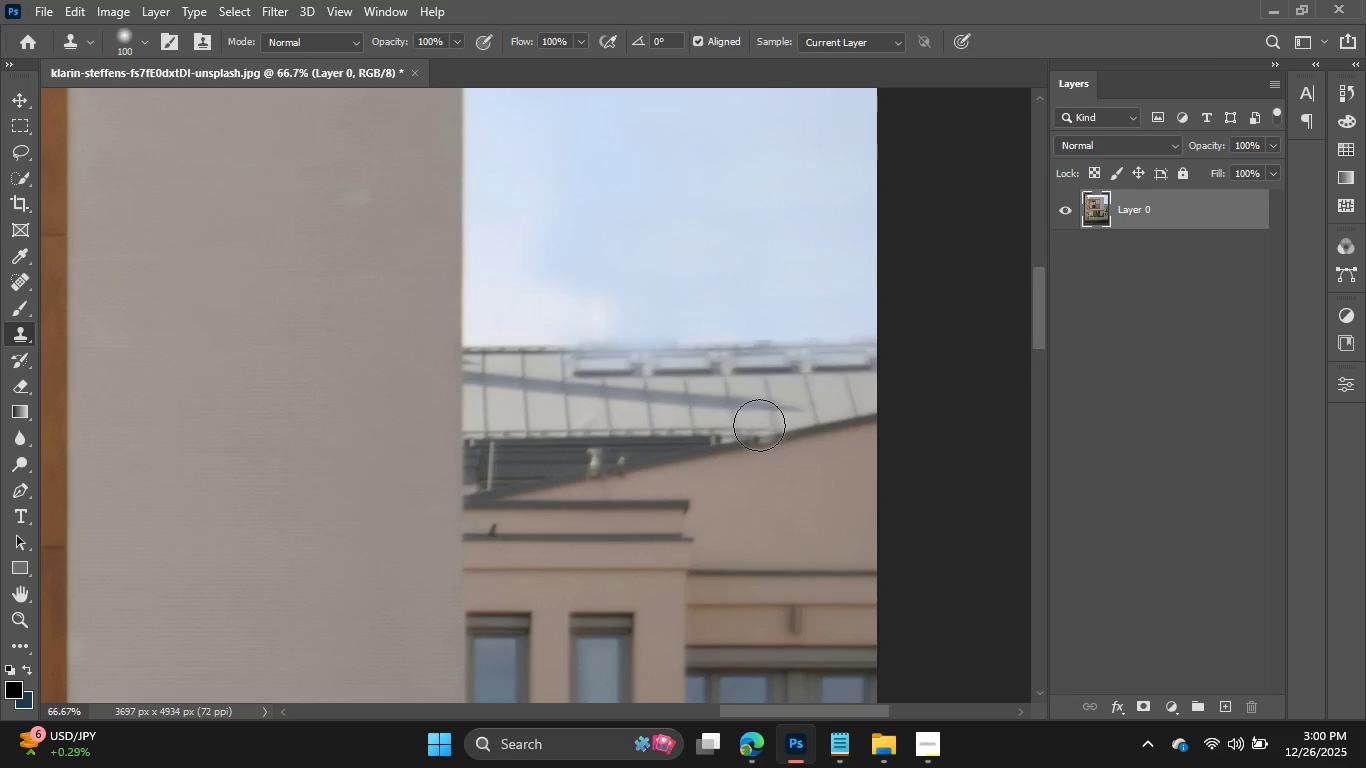 
key(Control+Z)
 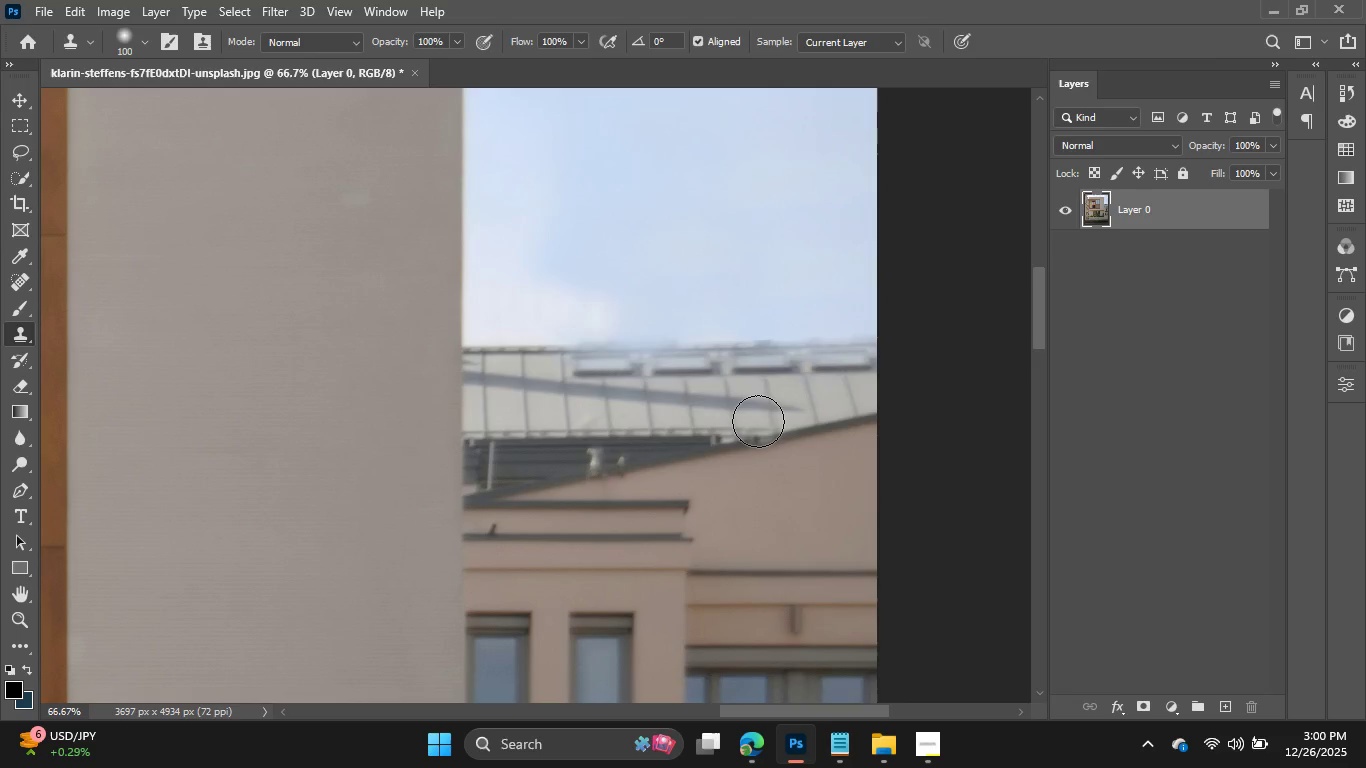 
scroll: coordinate [758, 421], scroll_direction: down, amount: 111.0
 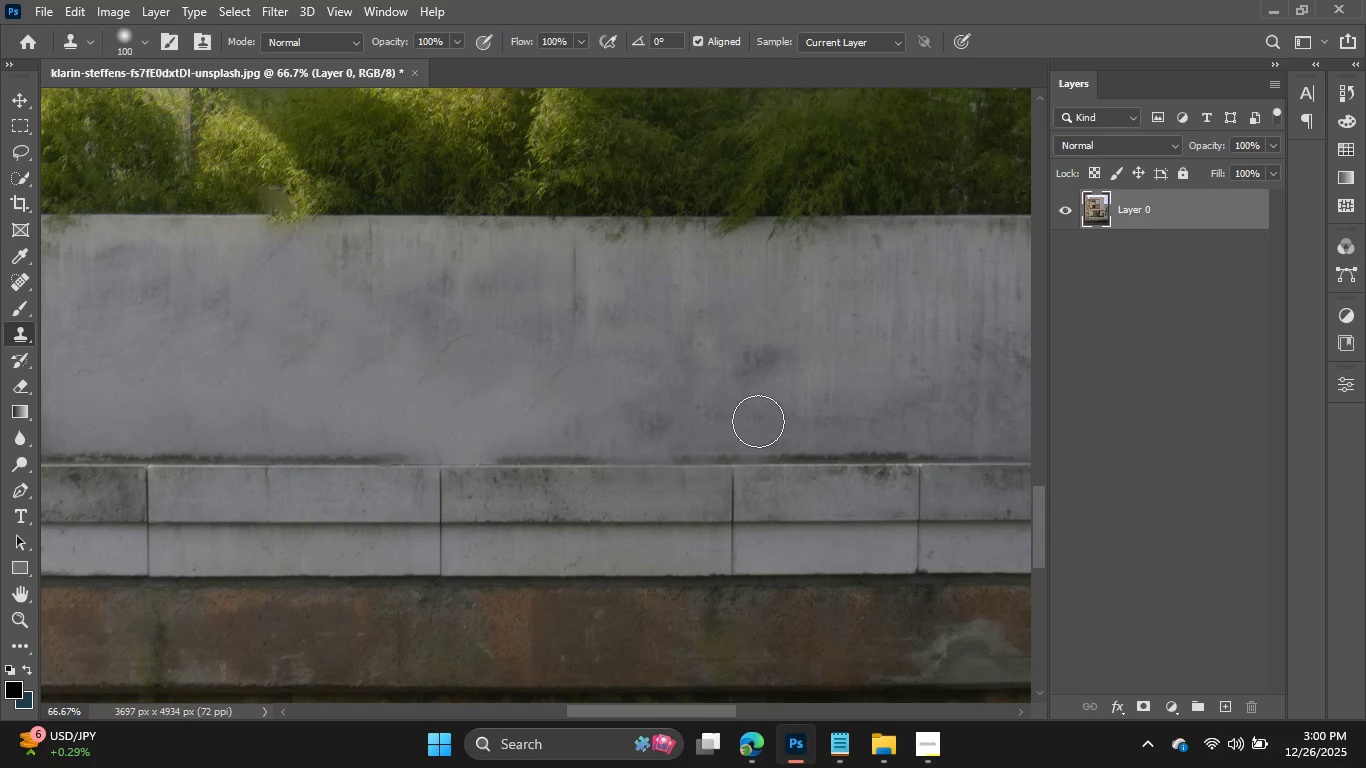 
scroll: coordinate [758, 421], scroll_direction: up, amount: 114.0
 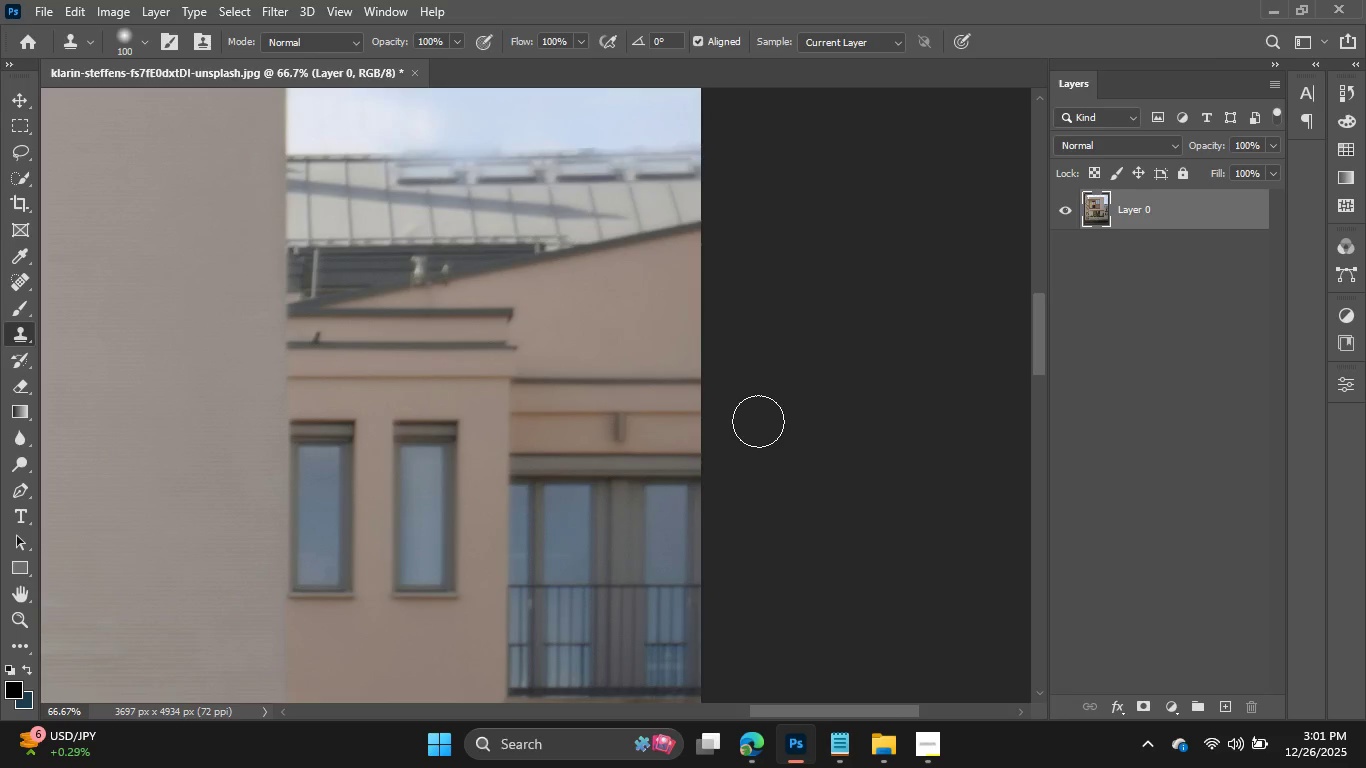 
wait(30.06)
 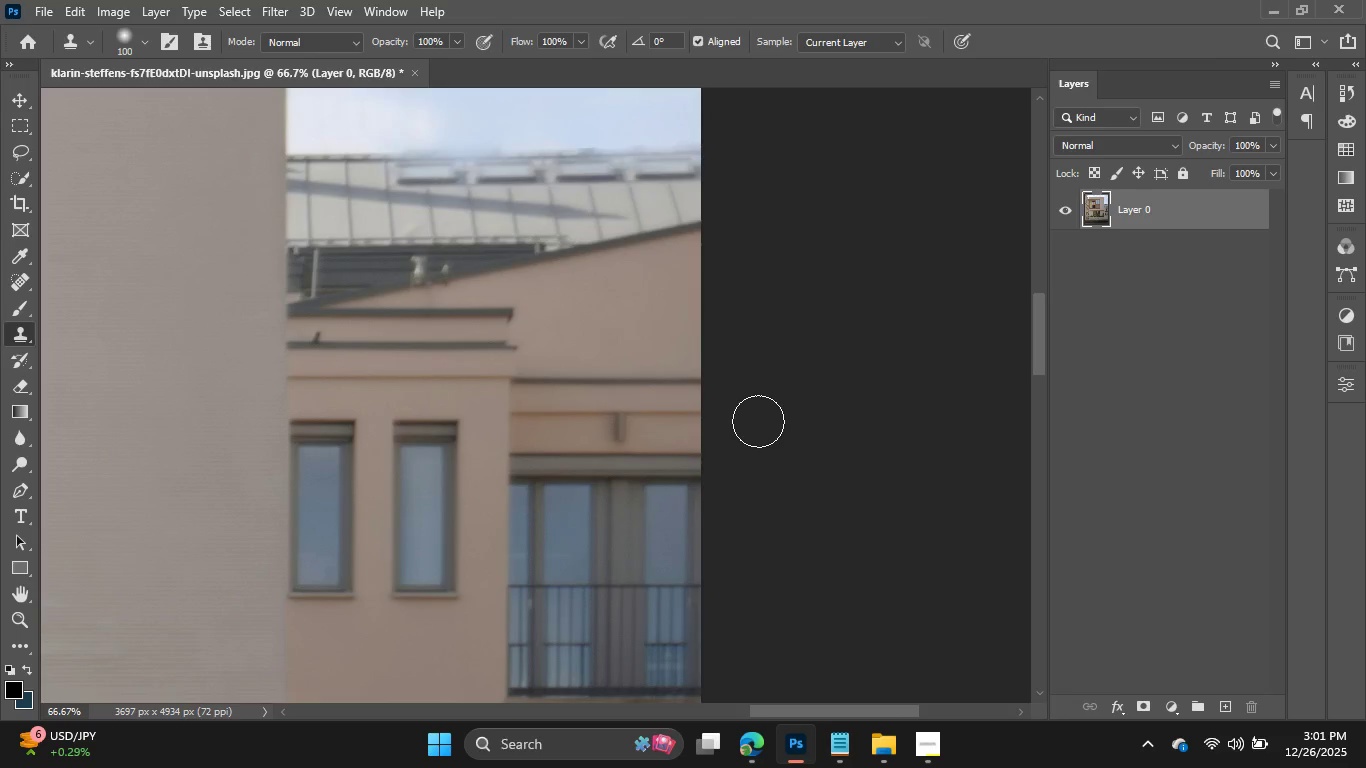 
key(Minus)
 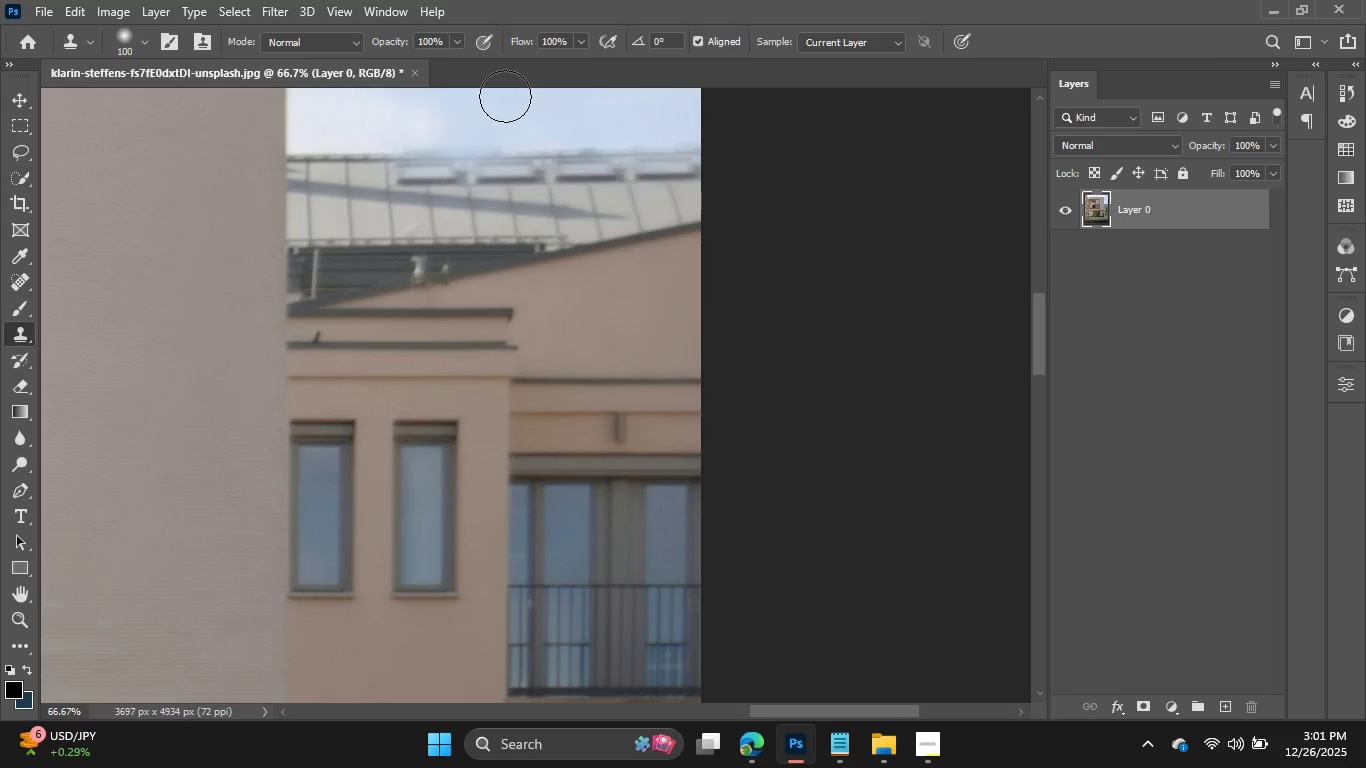 
key(BracketLeft)
 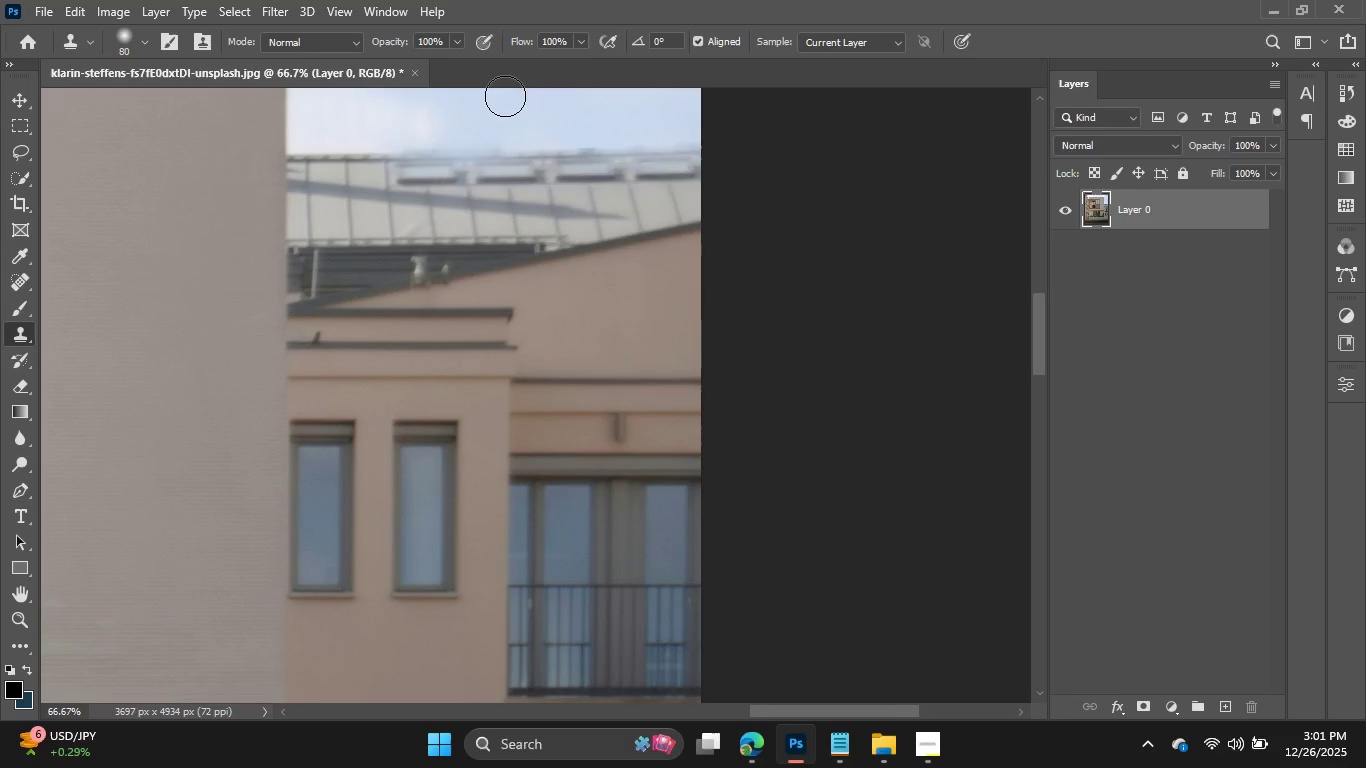 
key(BracketLeft)
 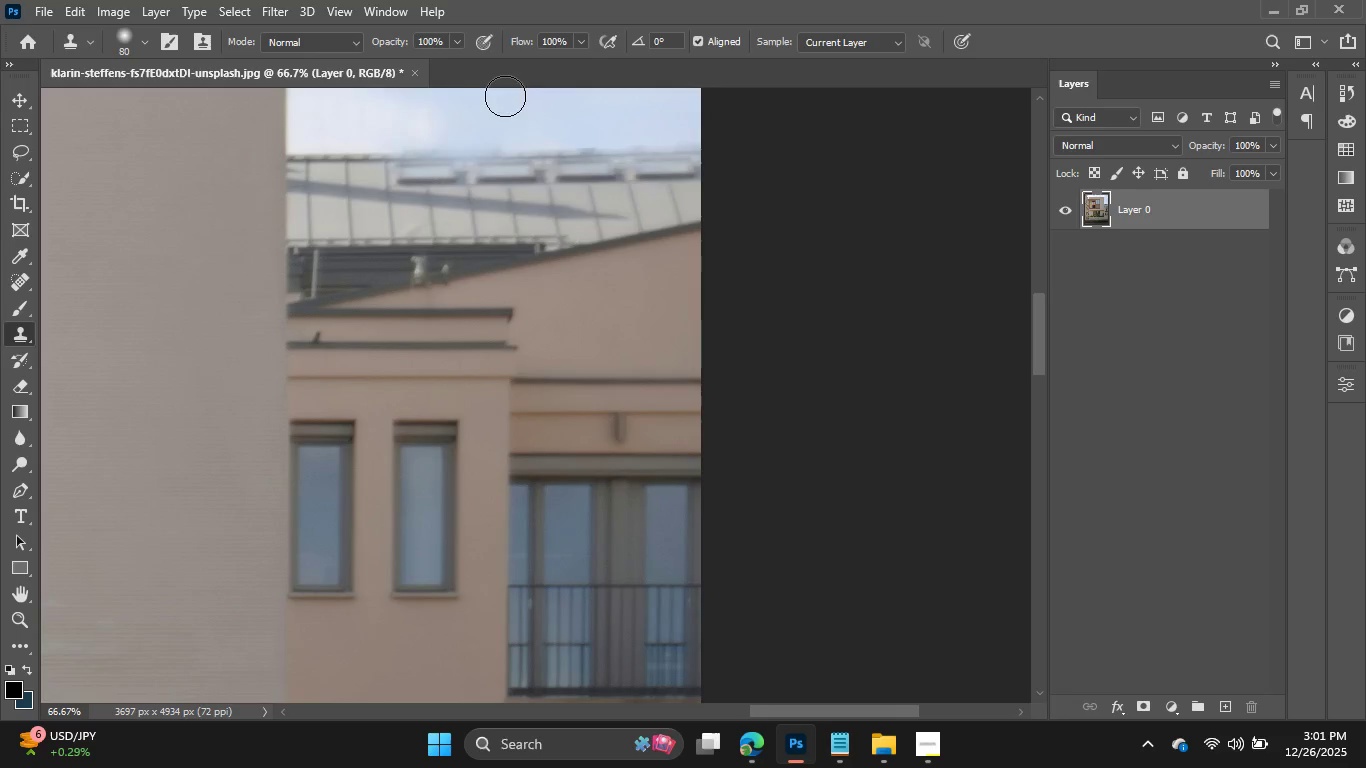 
key(BracketLeft)
 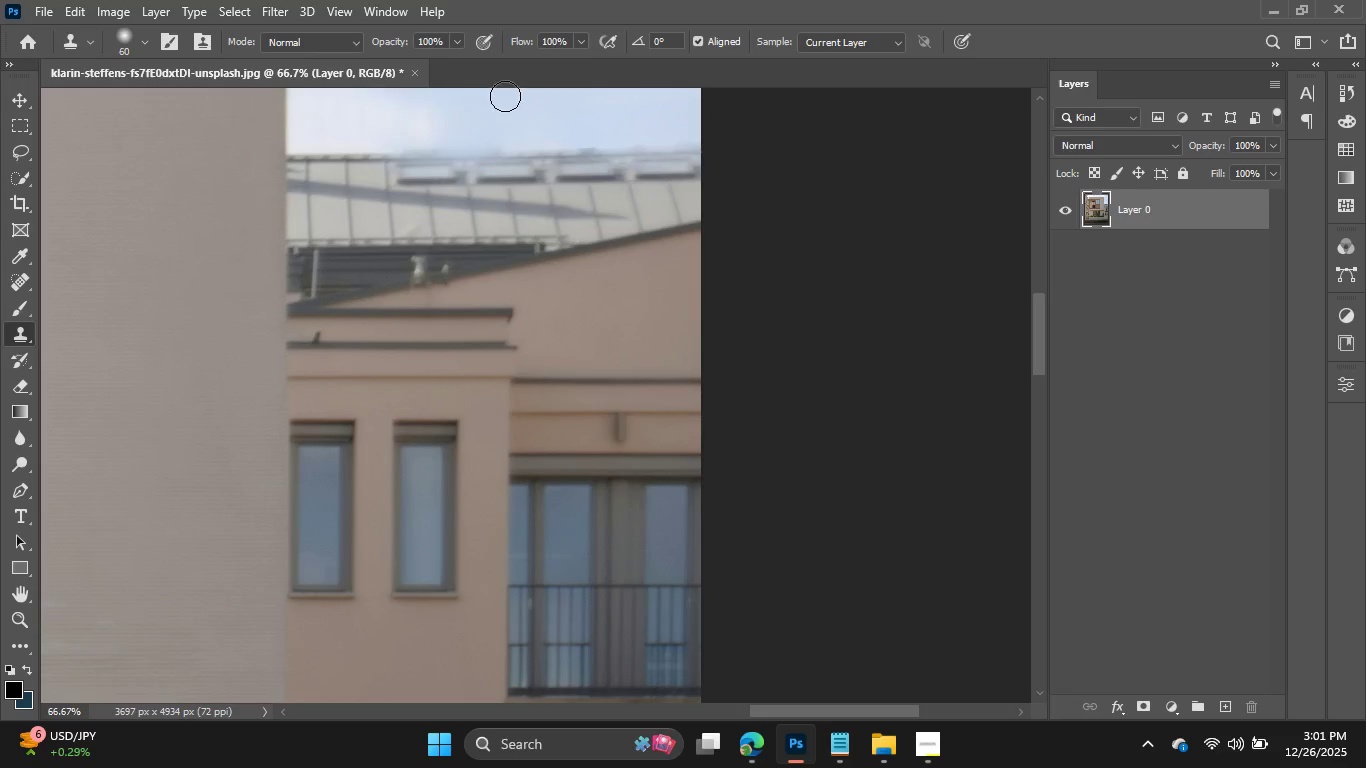 
key(BracketLeft)
 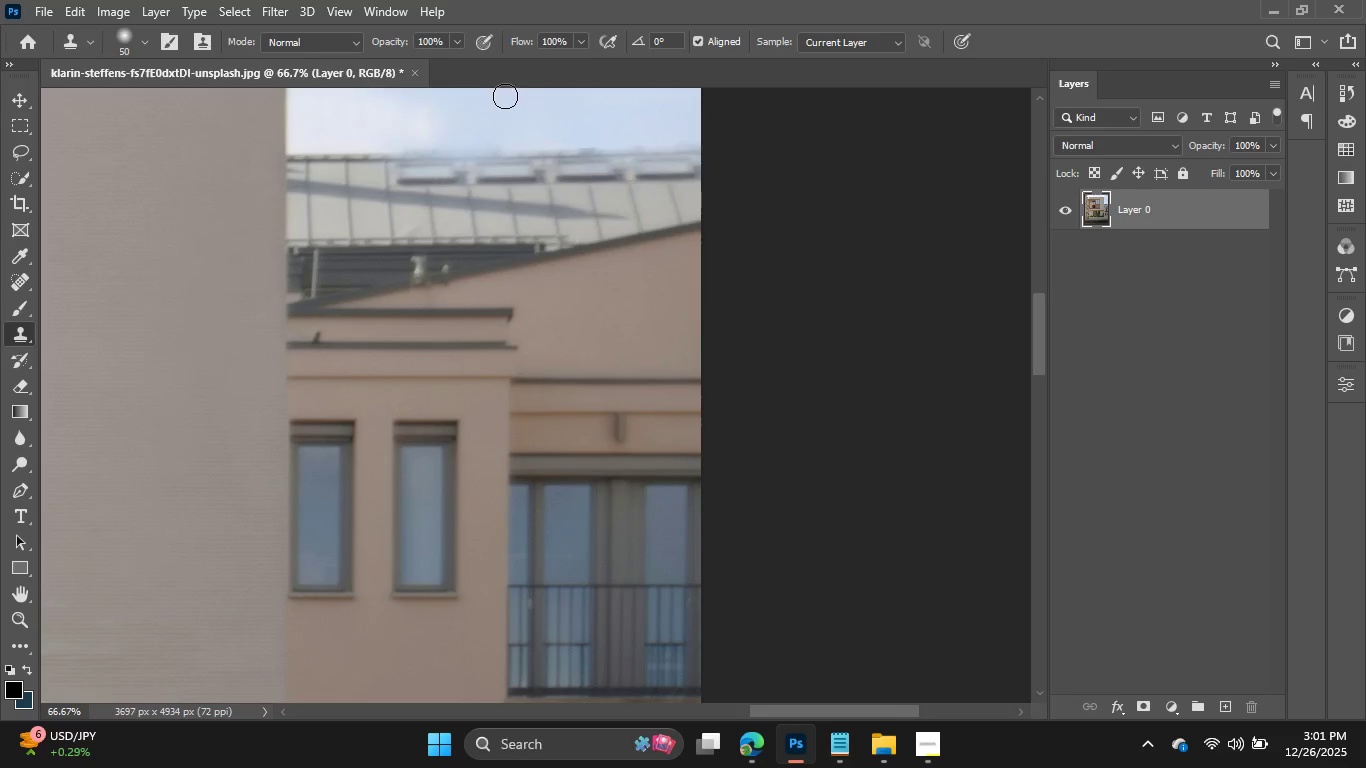 
key(BracketLeft)
 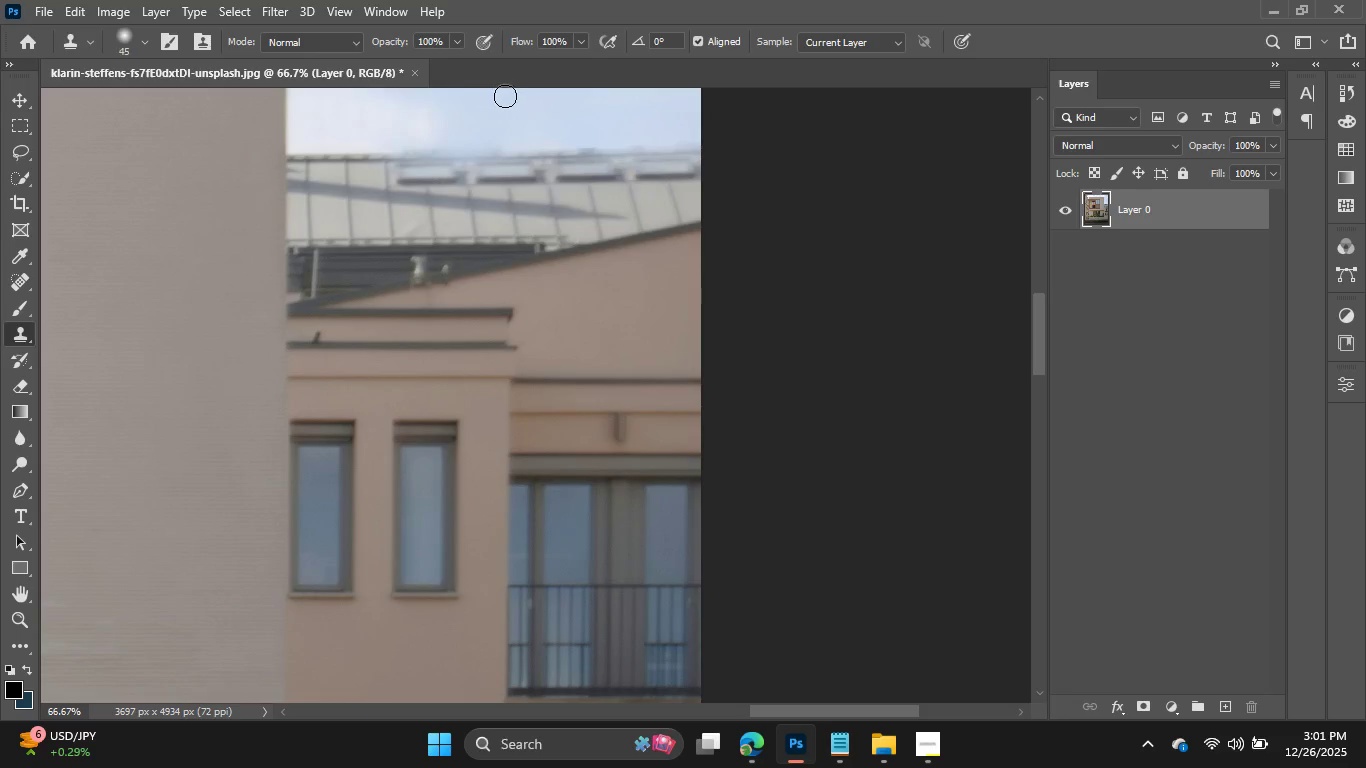 
key(BracketLeft)
 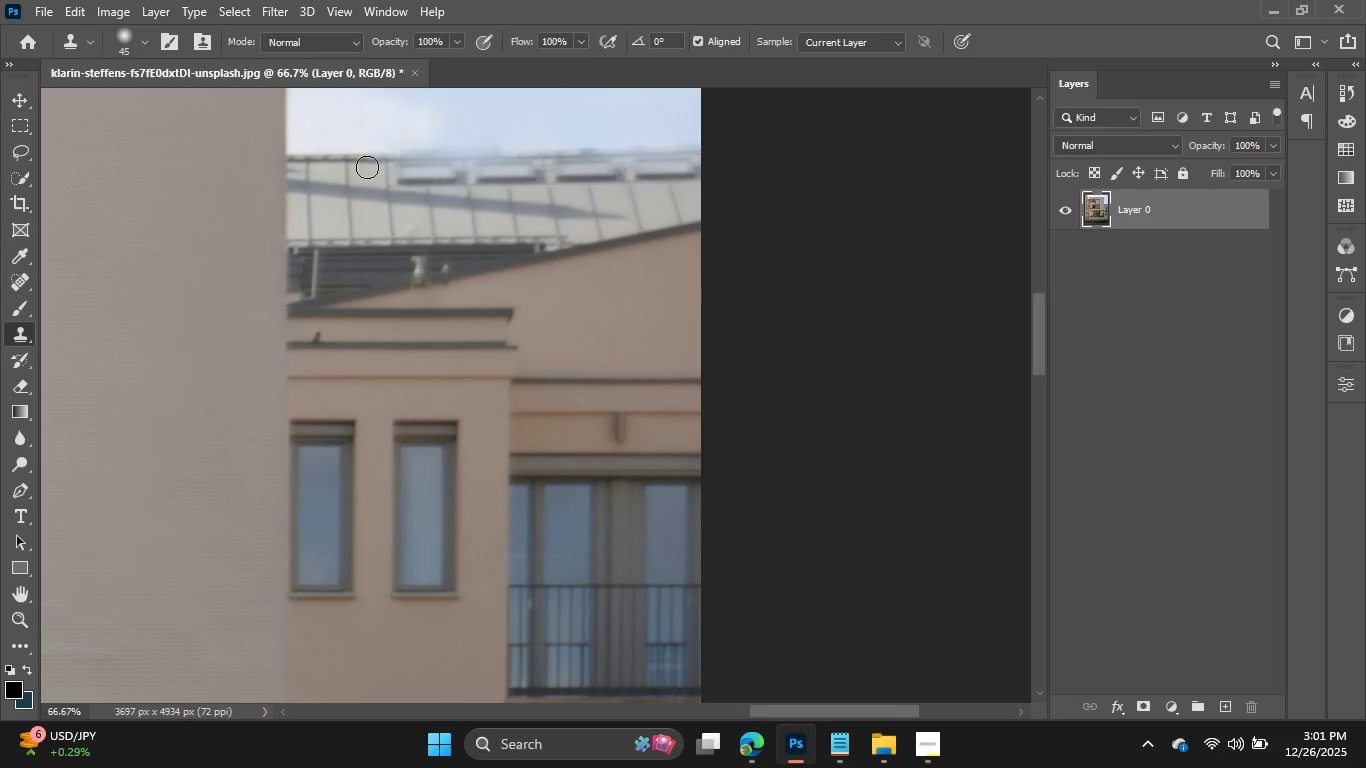 
hold_key(key=AltLeft, duration=1.12)
left_click([360, 158])
 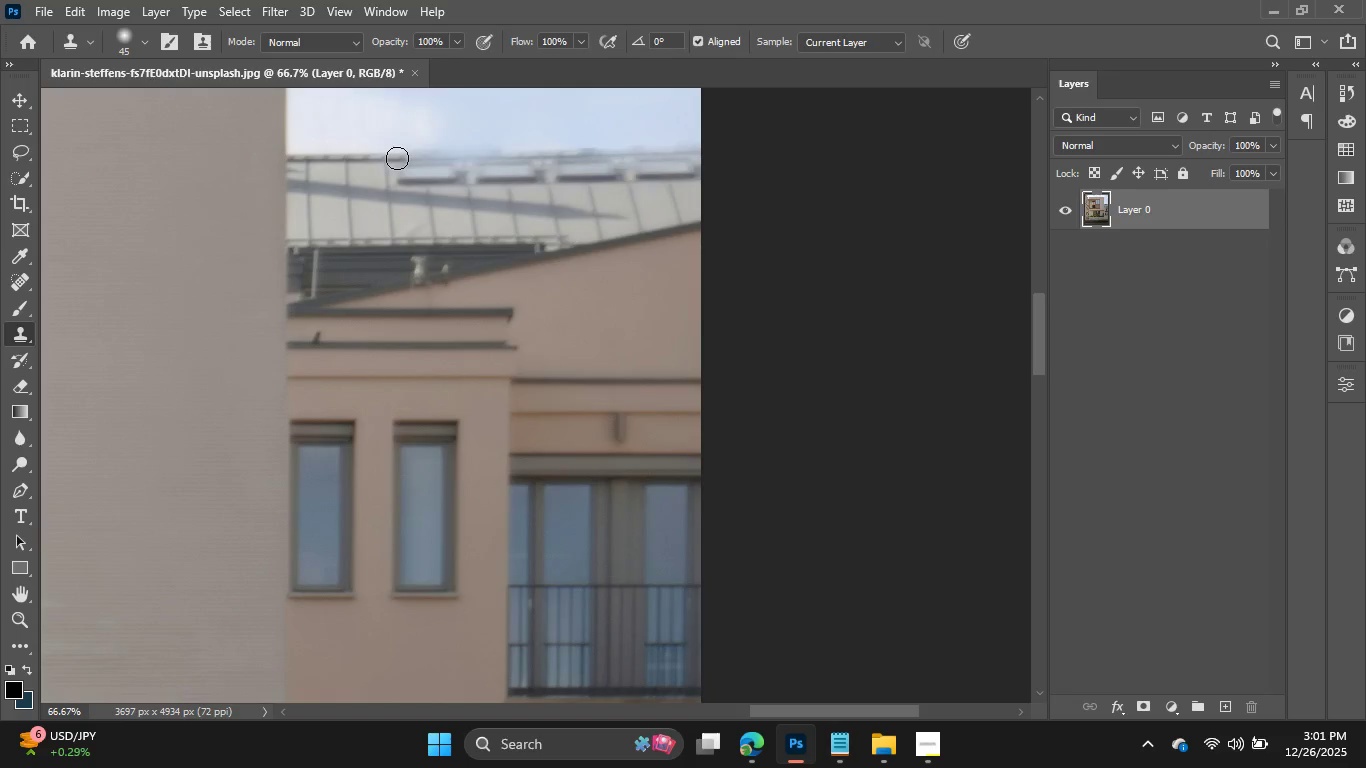 
key(Control+Equal)
 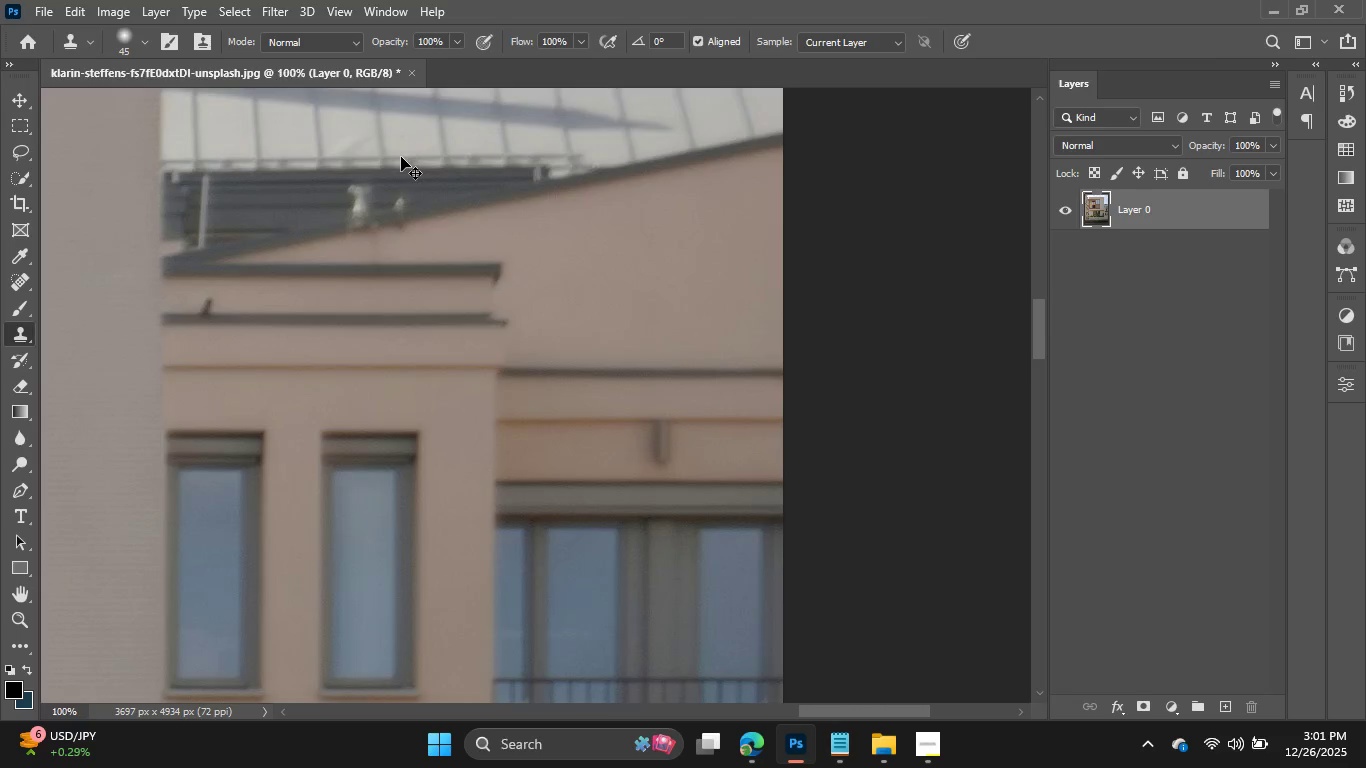 
key(Control+Equal)
 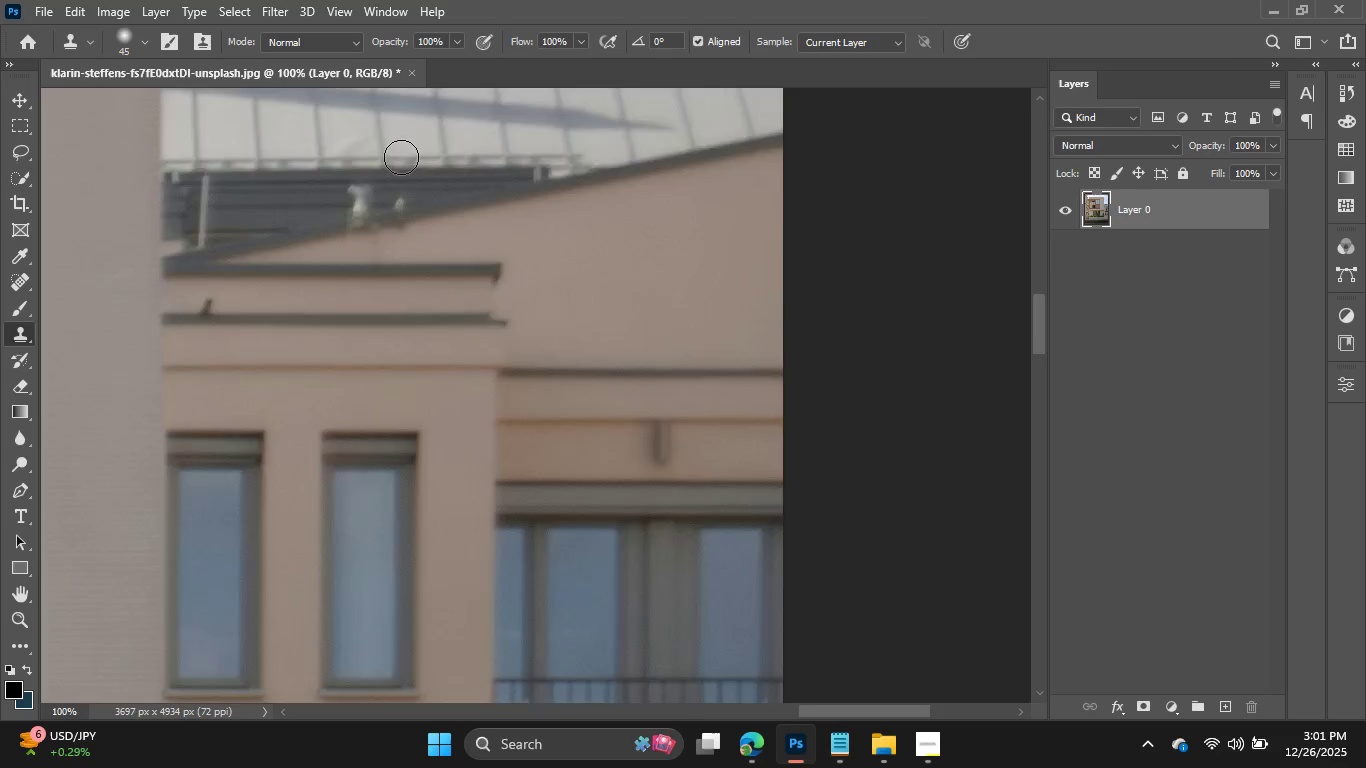 
scroll: coordinate [401, 157], scroll_direction: up, amount: 19.0
 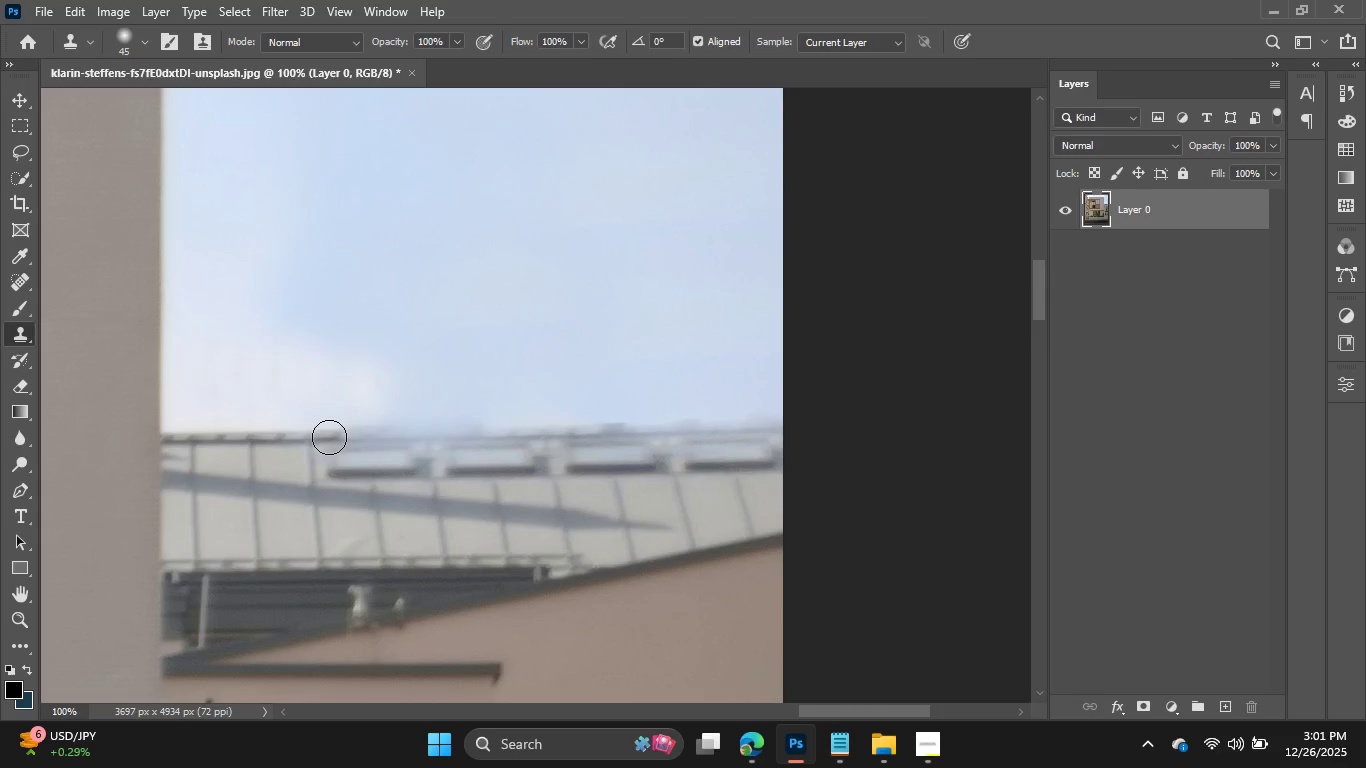 
left_click([329, 438])
 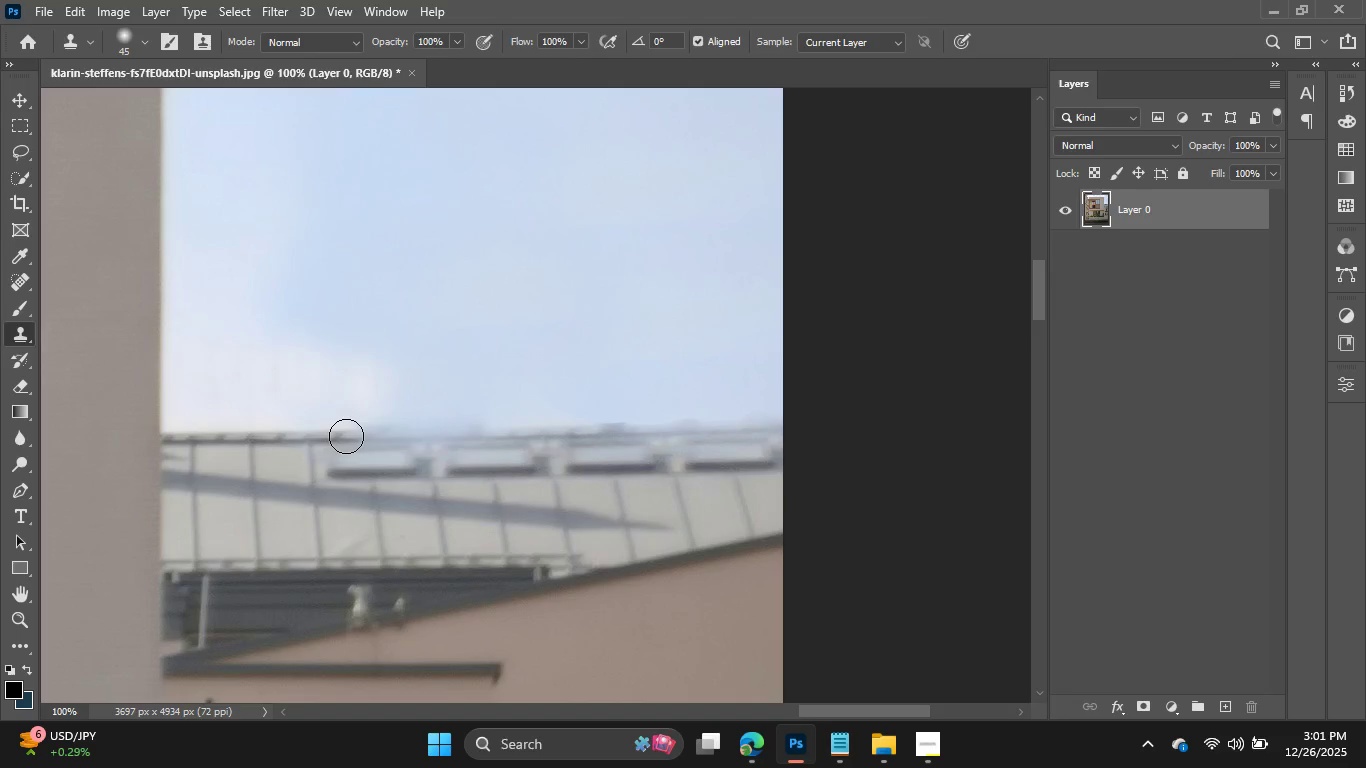 
wait(7.09)
 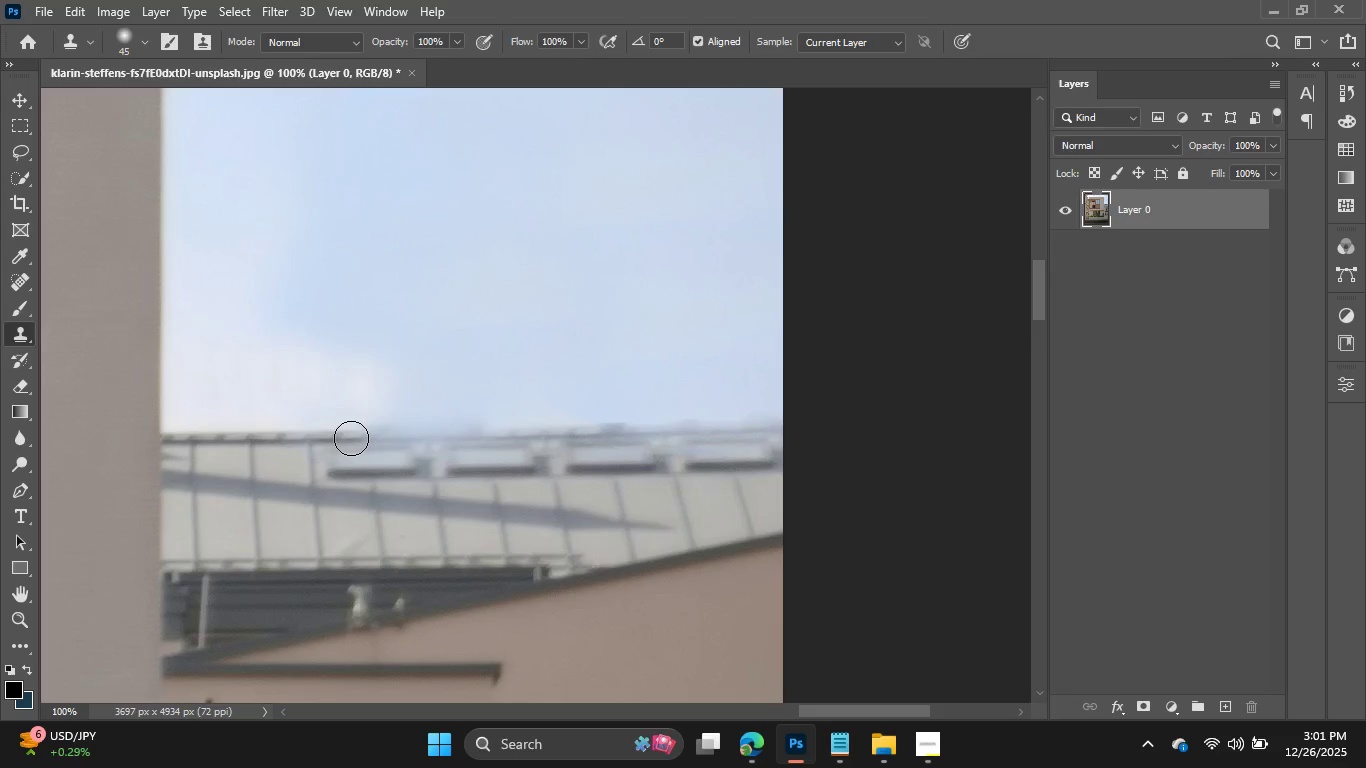 
hold_key(key=AltLeft, duration=1.52)
 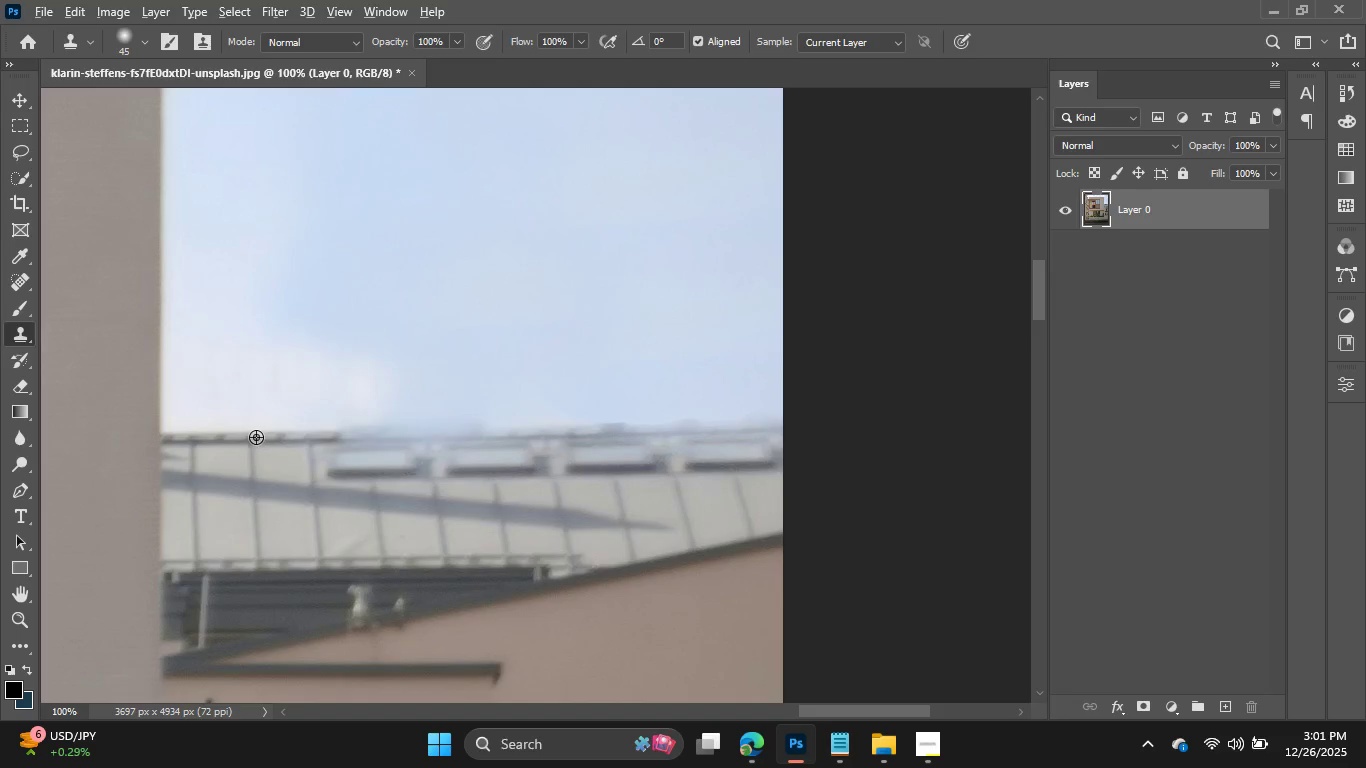 
hold_key(key=AltLeft, duration=1.5)
left_click([267, 437])
 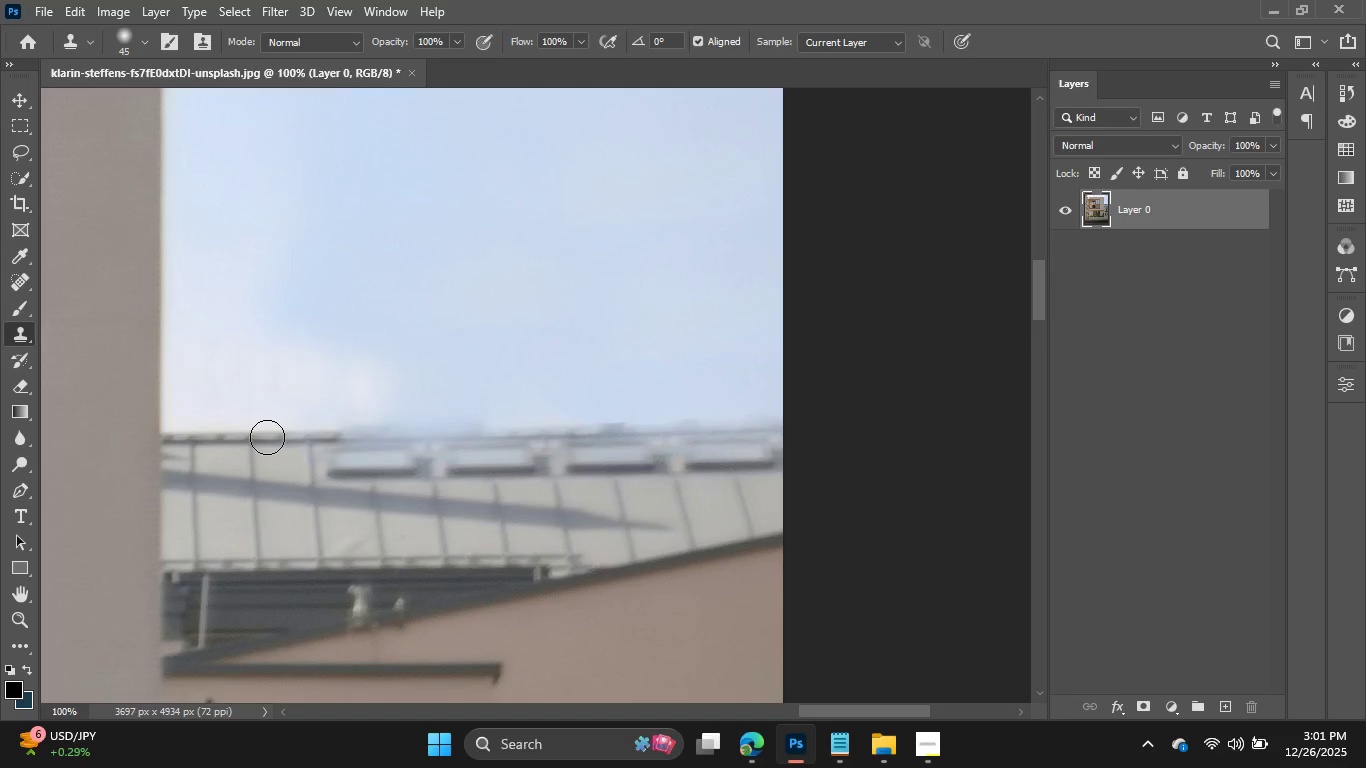 
key(Alt+AltLeft)
 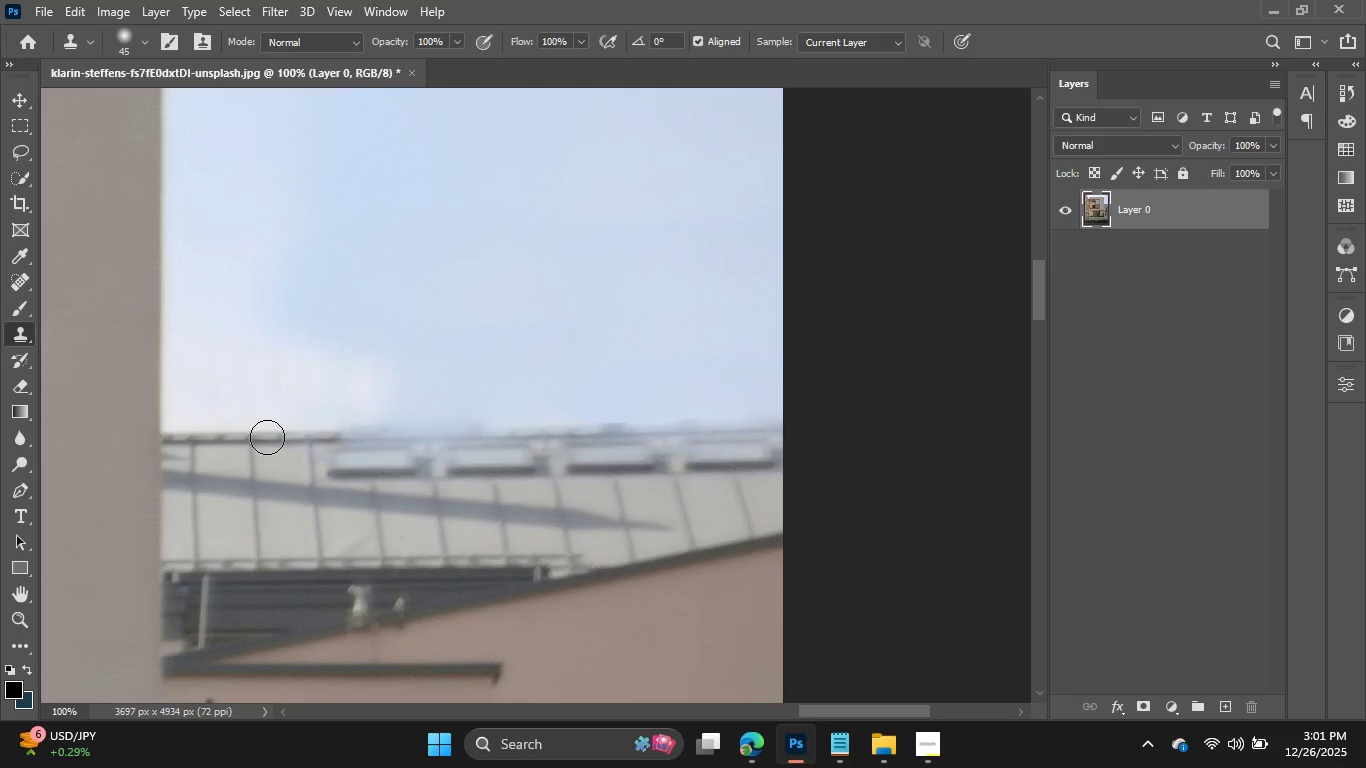 
key(Alt+AltLeft)
 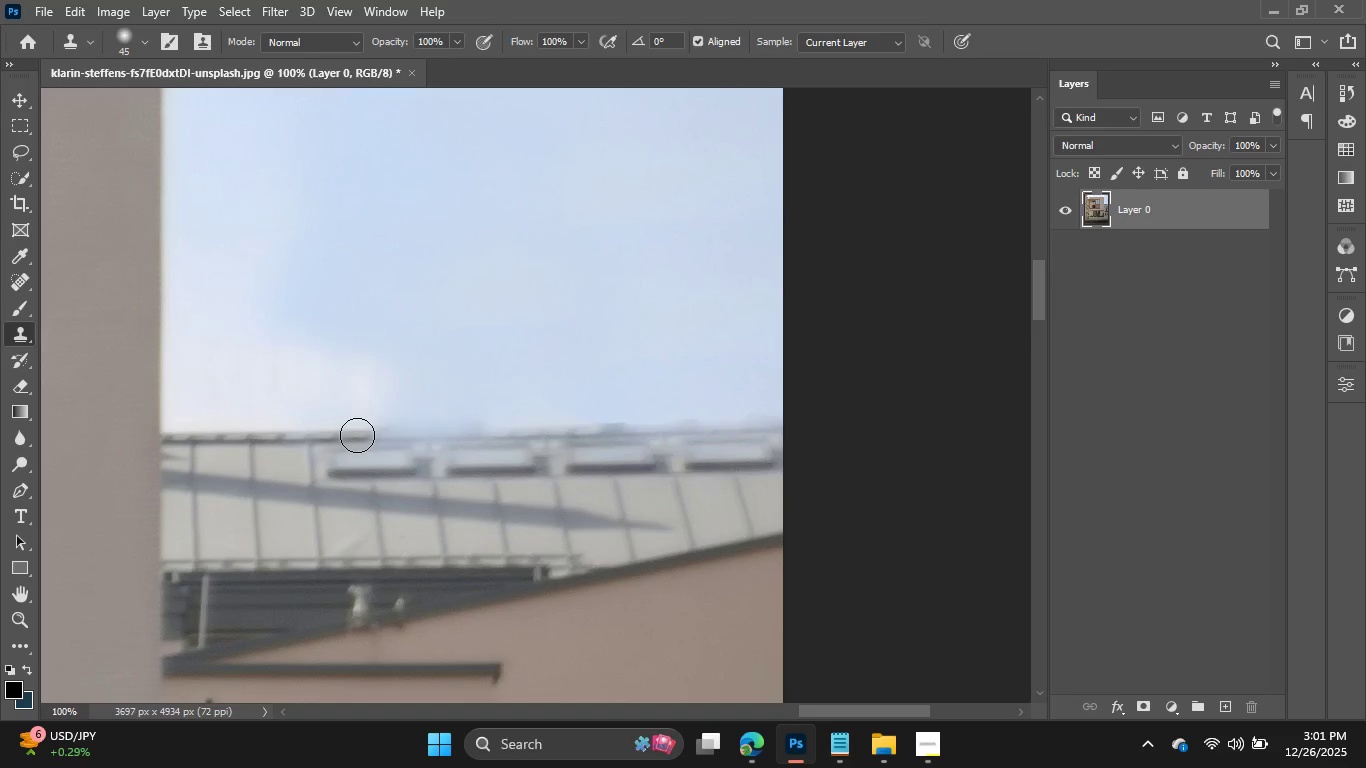 
left_click_drag(start_coordinate=[357, 435], to_coordinate=[379, 436])
 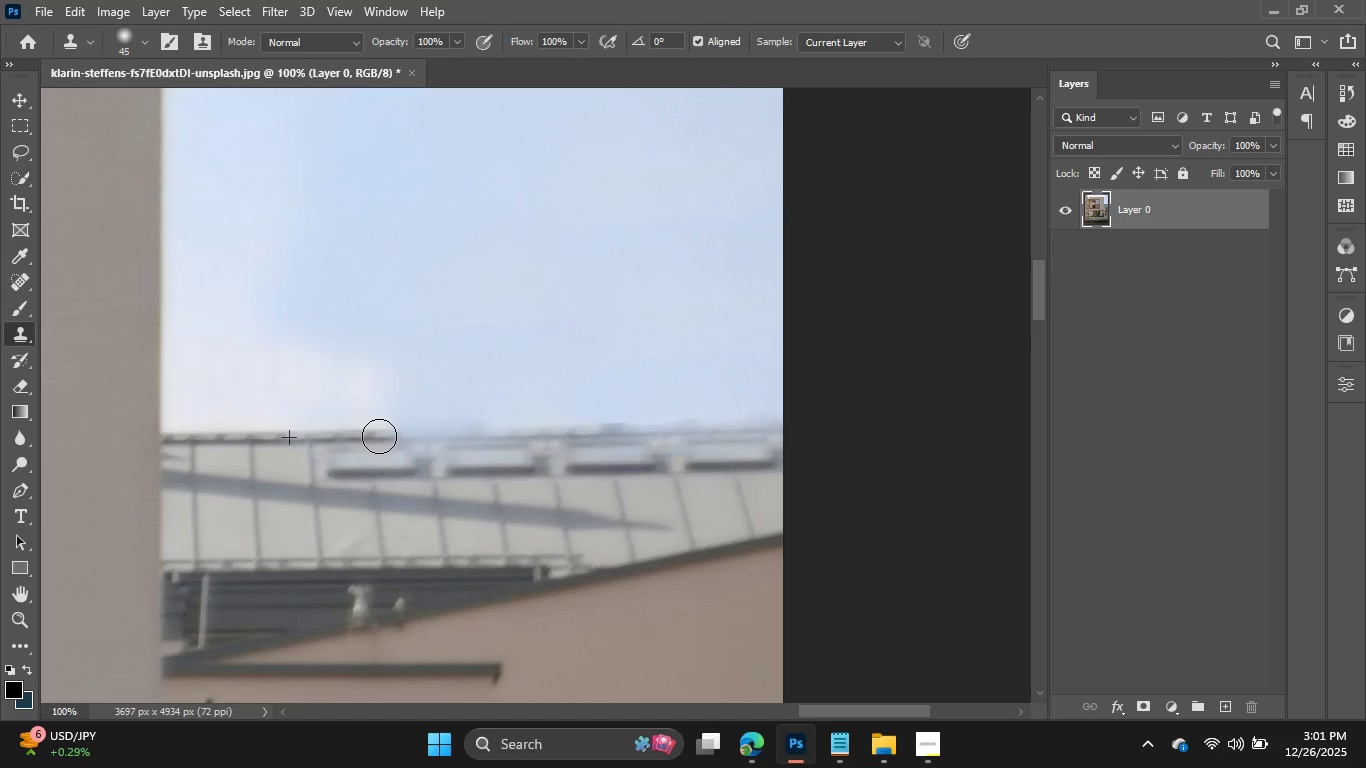 
left_click_drag(start_coordinate=[379, 436], to_coordinate=[404, 435])
 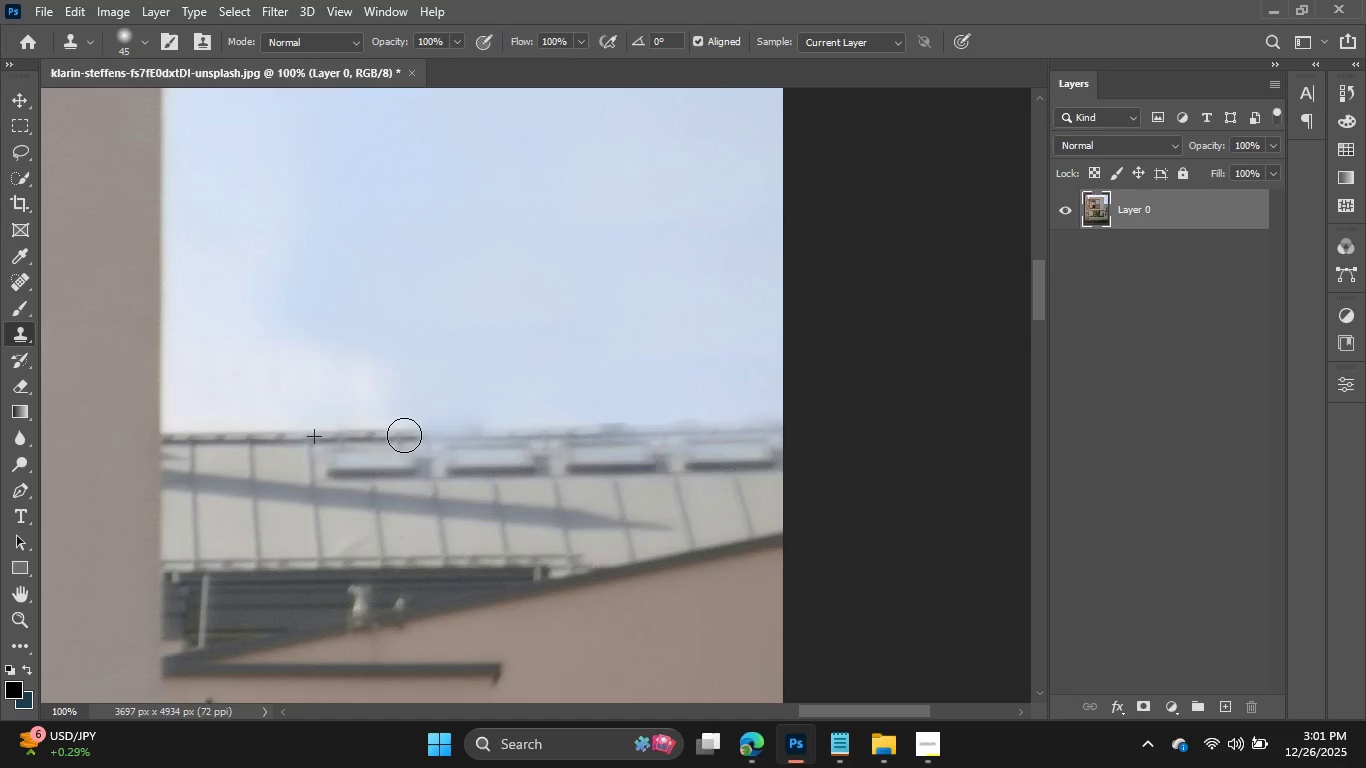 
left_click([404, 435])
 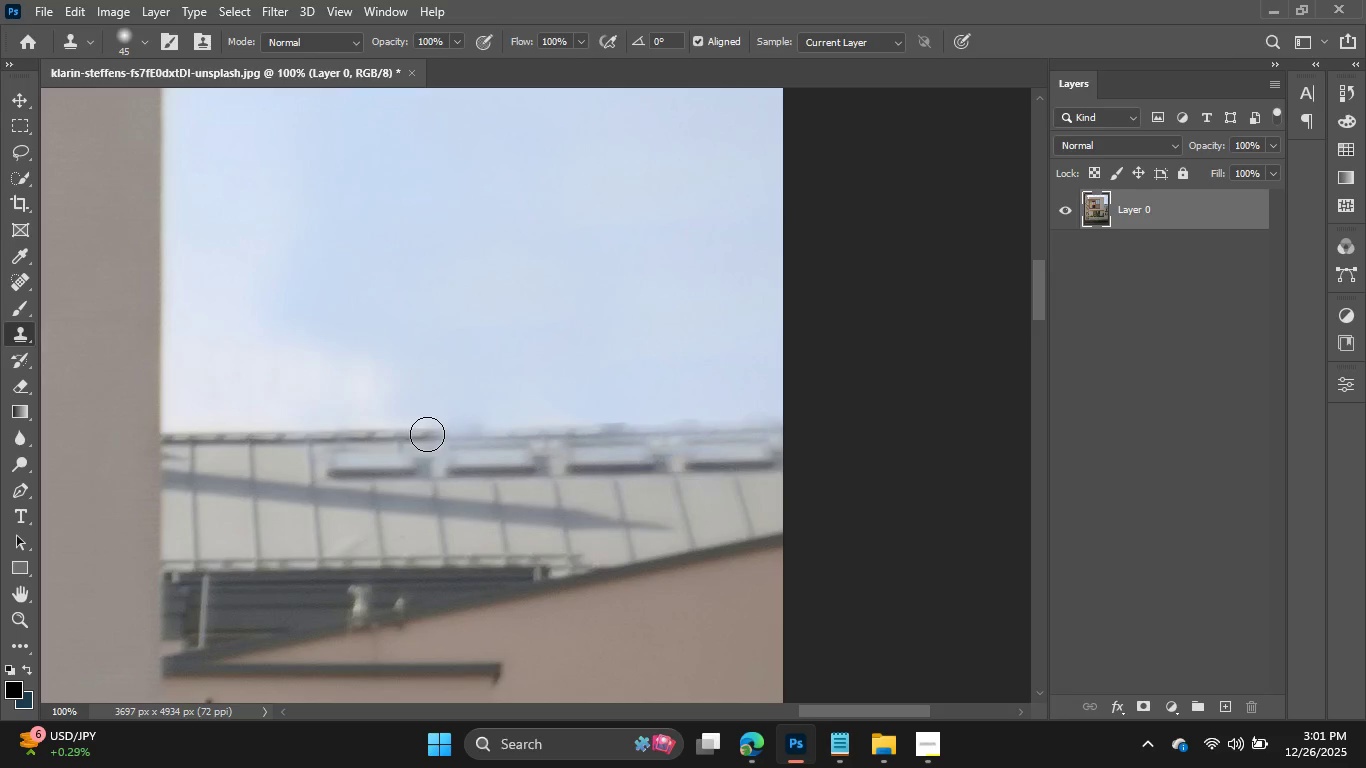 
left_click([427, 434])
 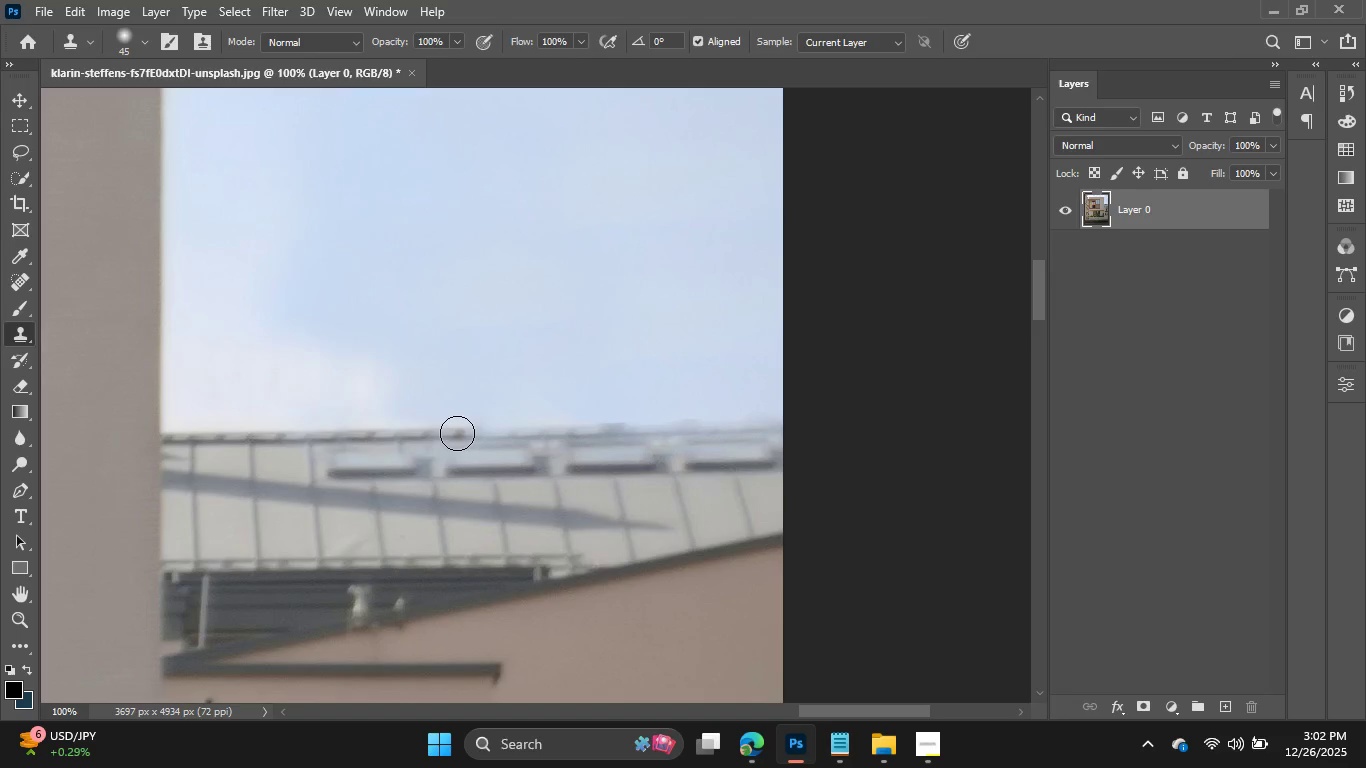 
left_click([457, 433])
 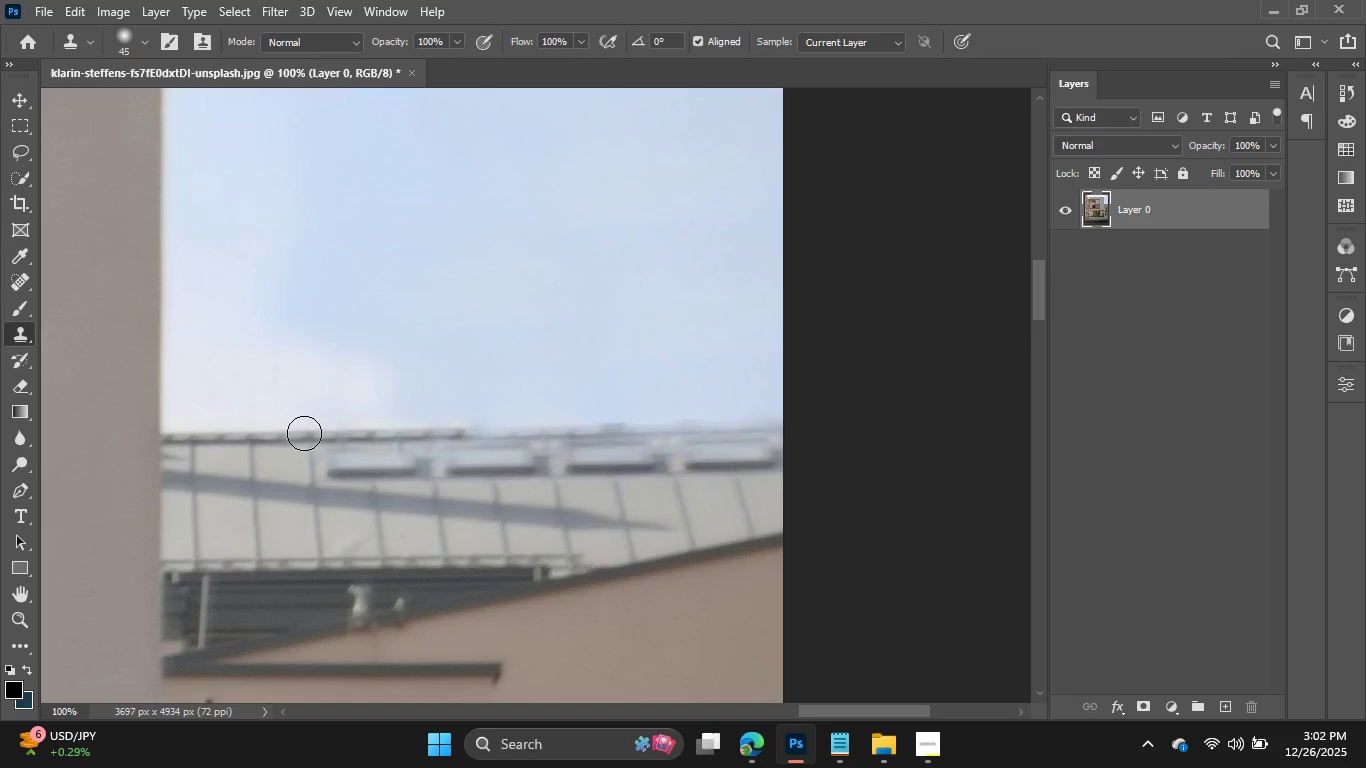 
wait(5.06)
 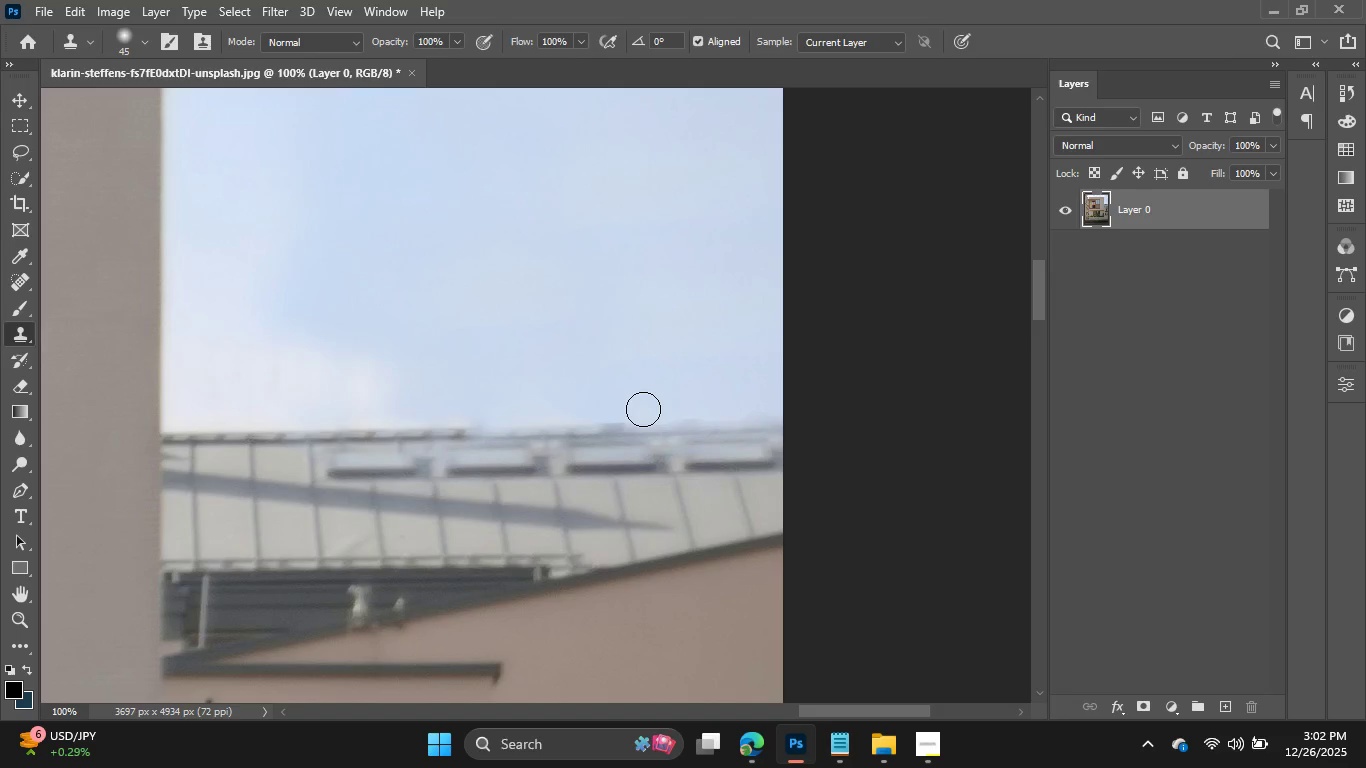 
left_click([301, 433])
 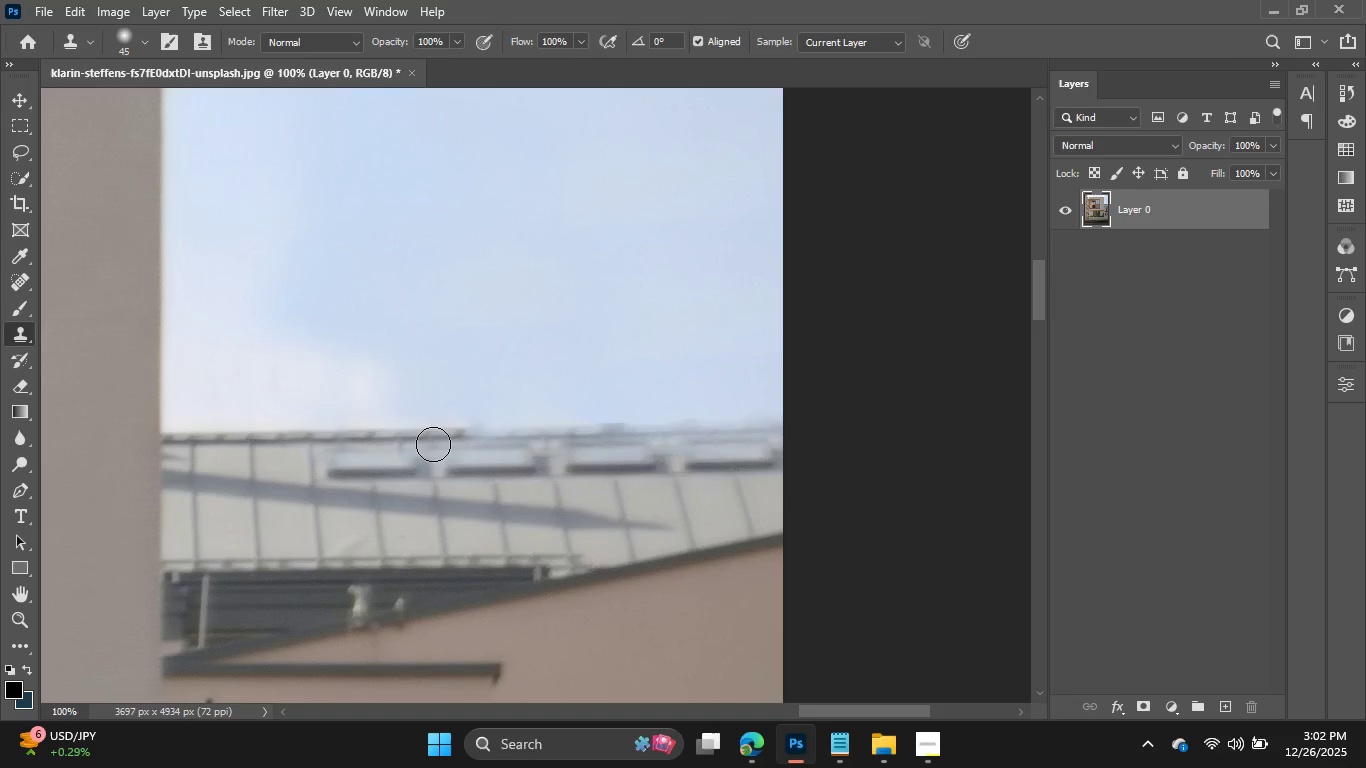 
key(Control+Z)
 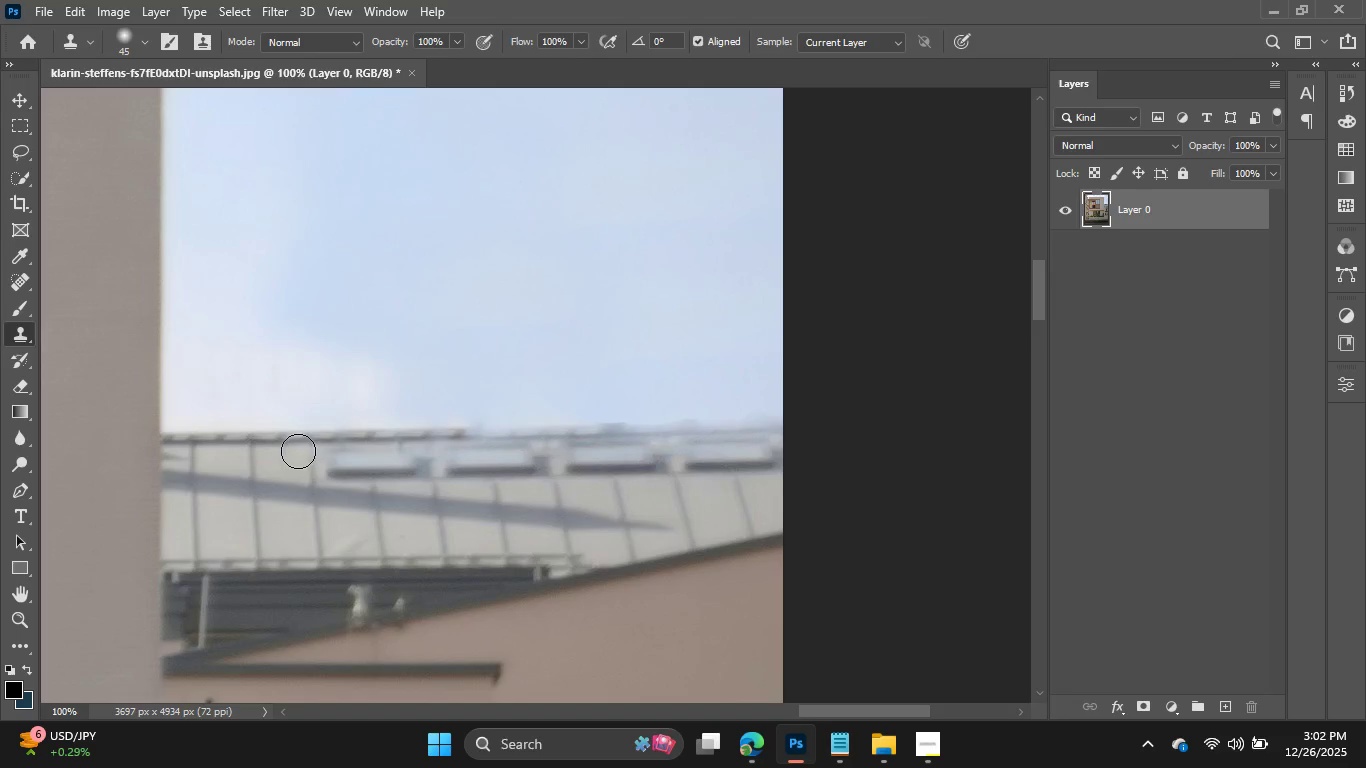 
wait(5.28)
 